 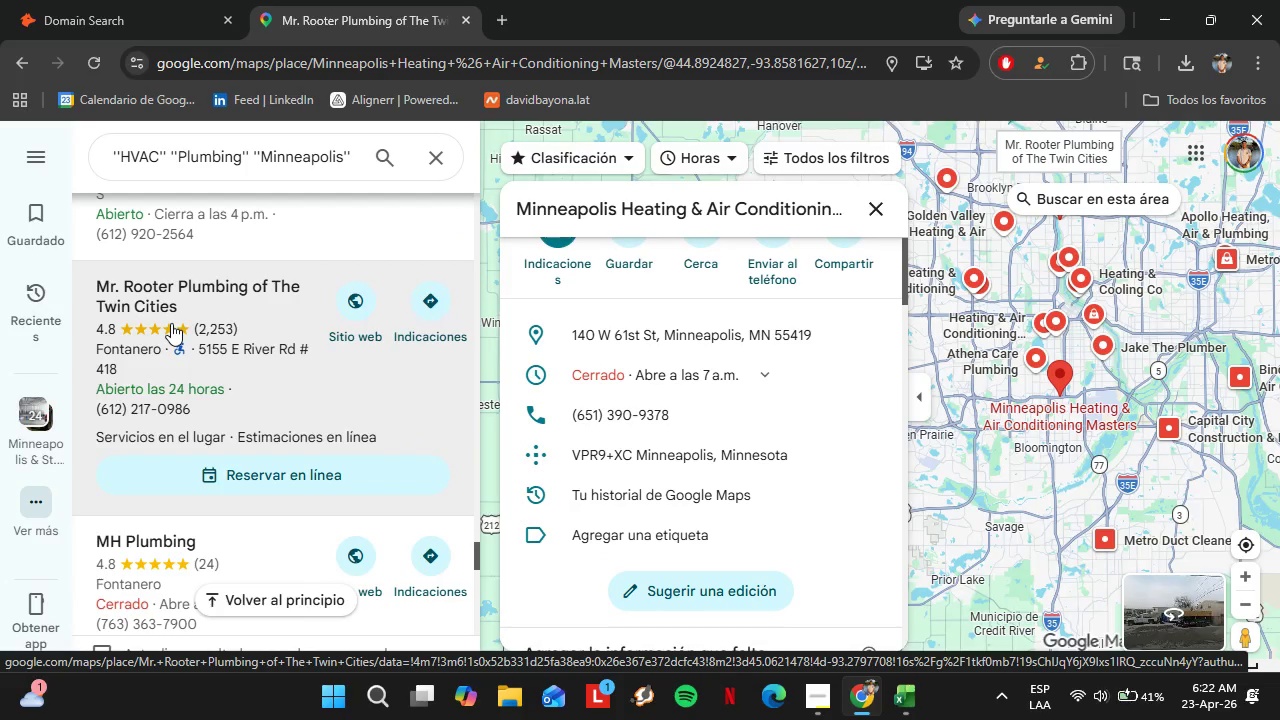 
scroll: coordinate [829, 389], scroll_direction: down, amount: 5.0
 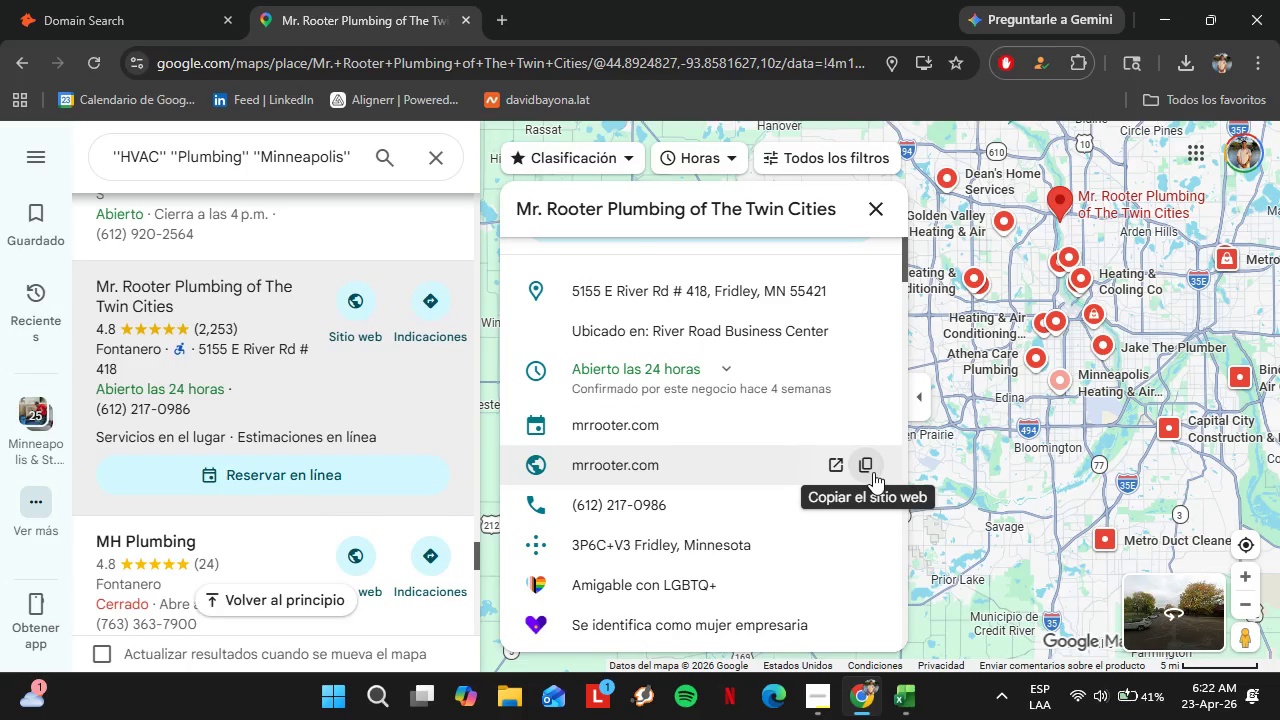 
left_click([869, 471])
 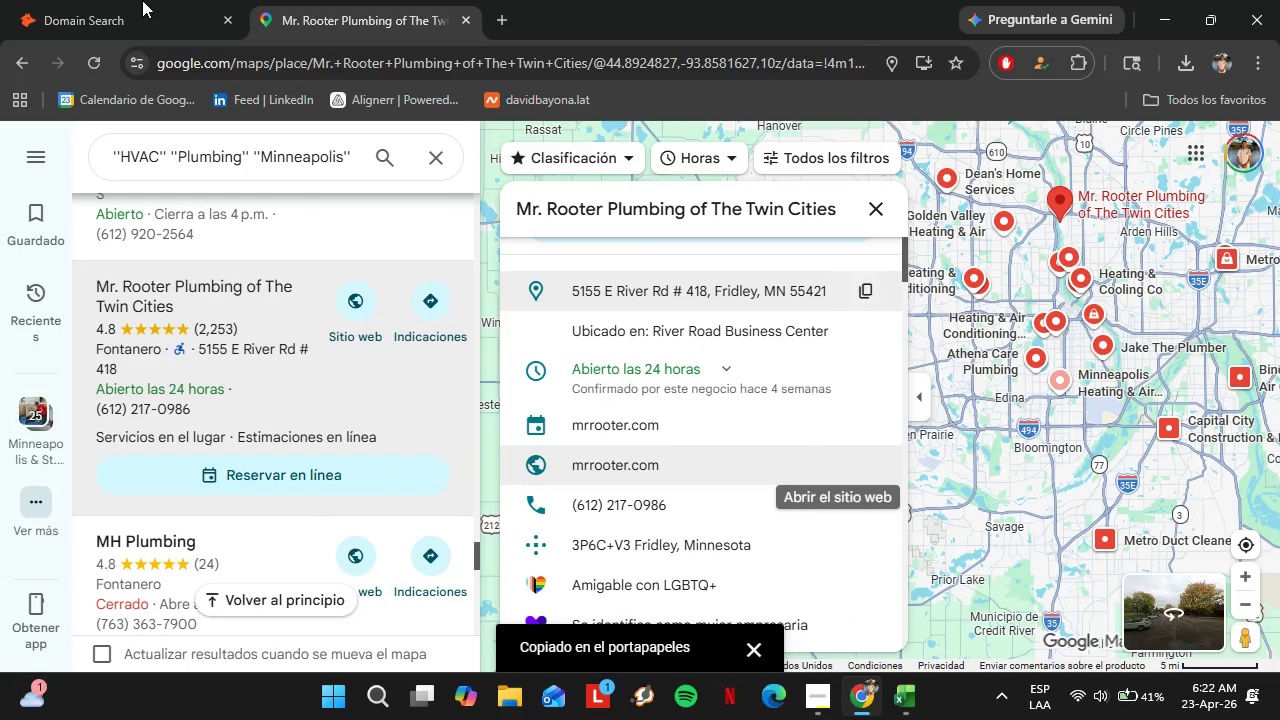 
left_click([86, 0])
 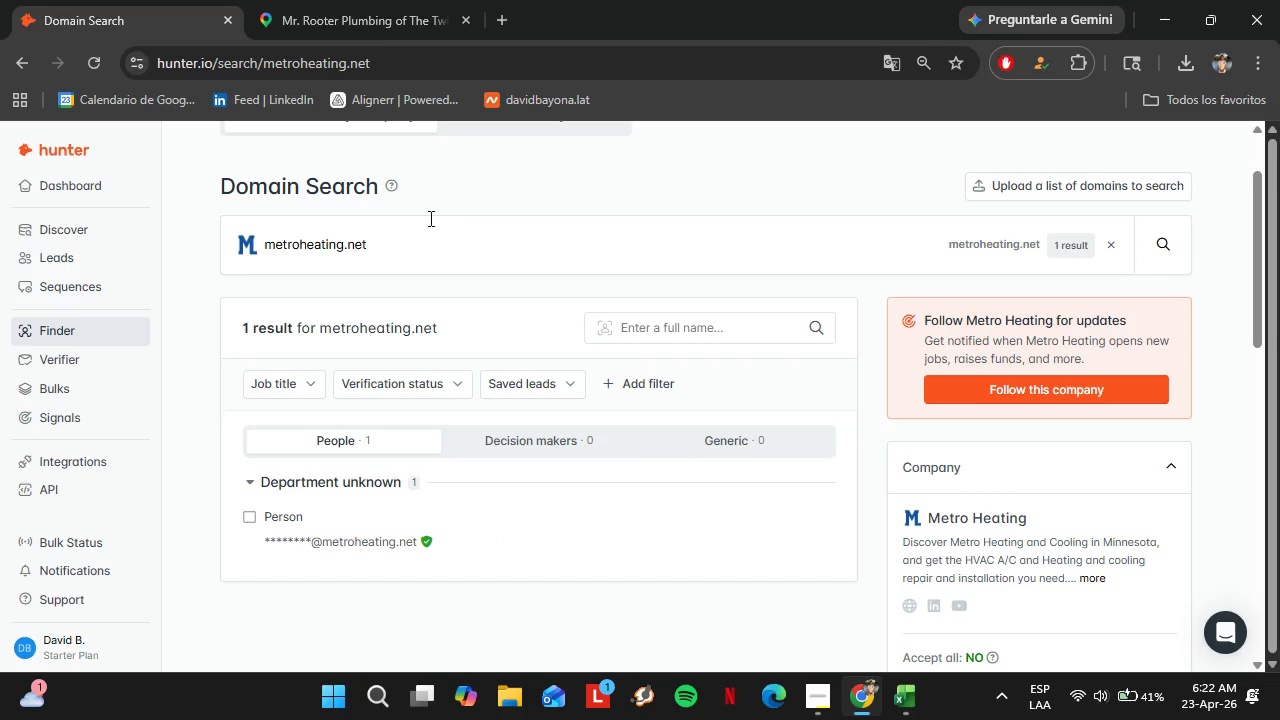 
left_click_drag(start_coordinate=[420, 231], to_coordinate=[197, 254])
 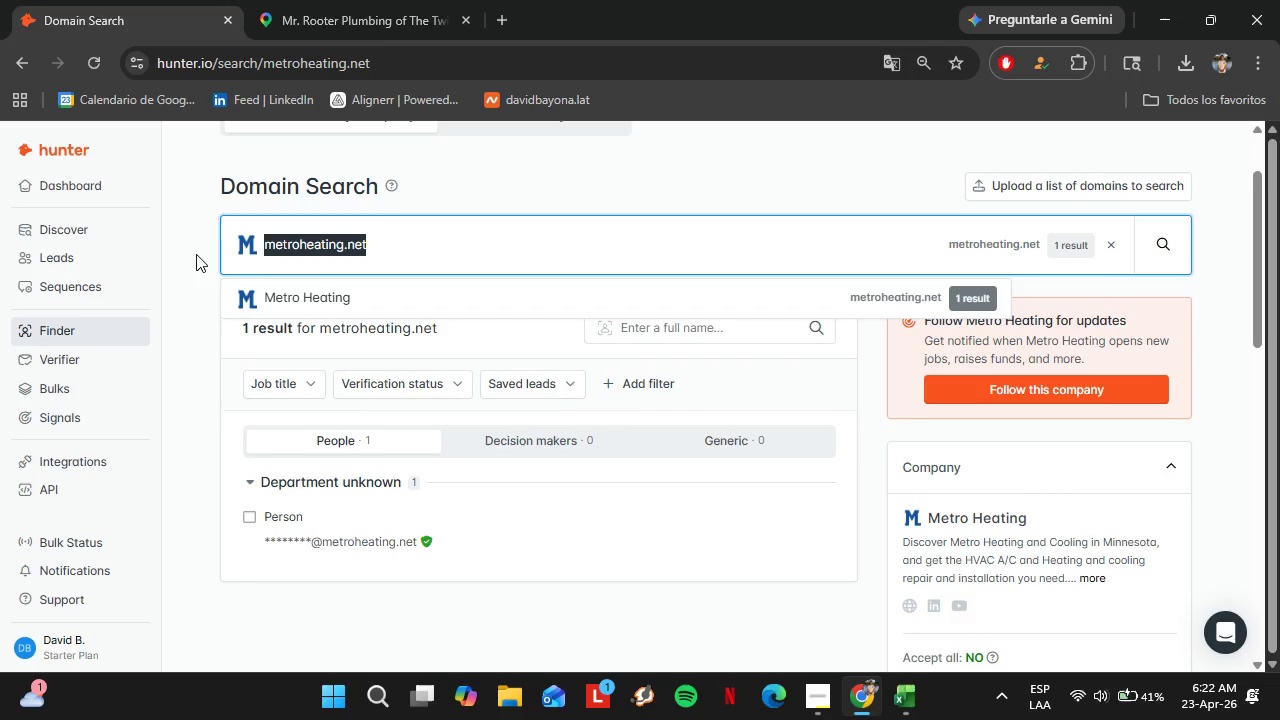 
key(Control+V)
 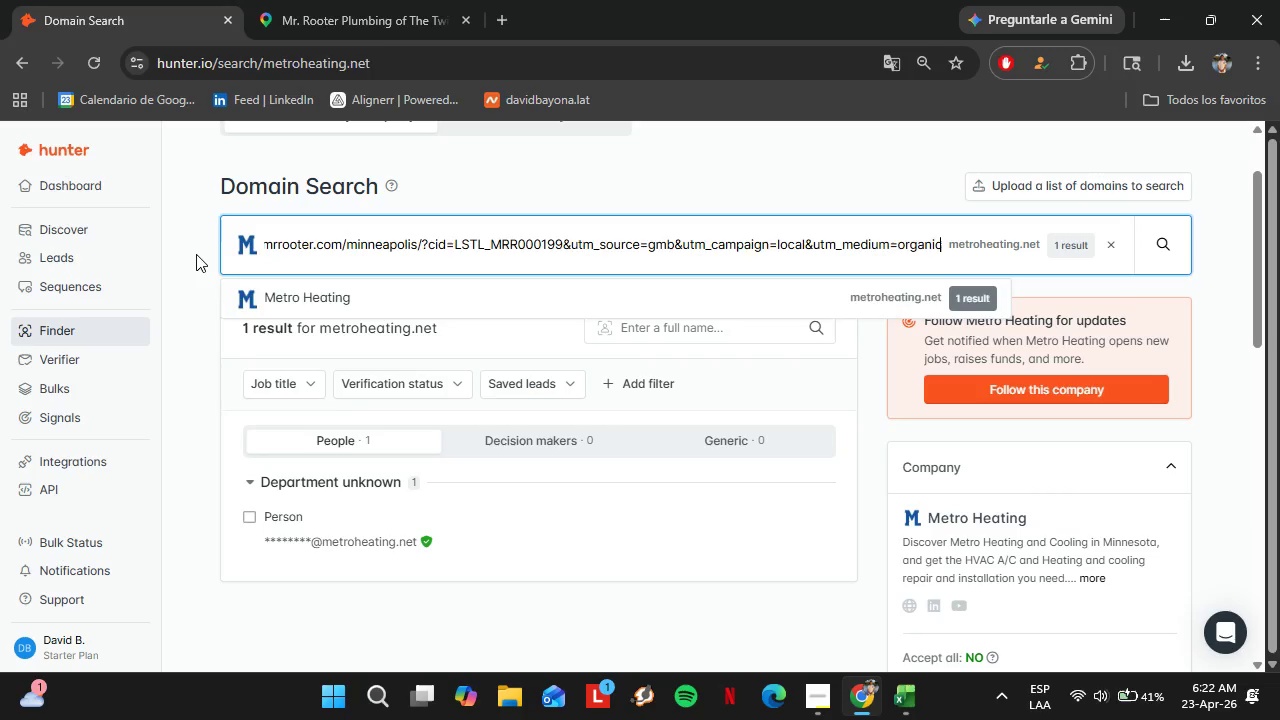 
key(Enter)
 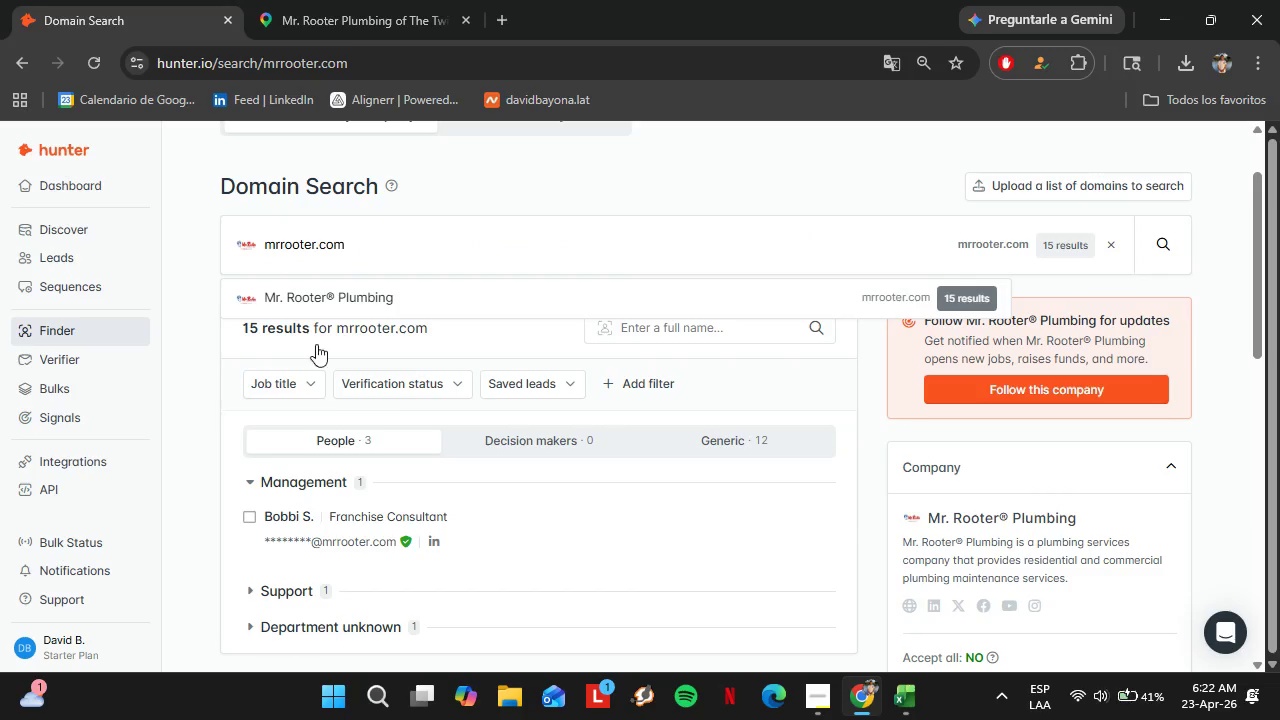 
scroll: coordinate [399, 410], scroll_direction: none, amount: 0.0
 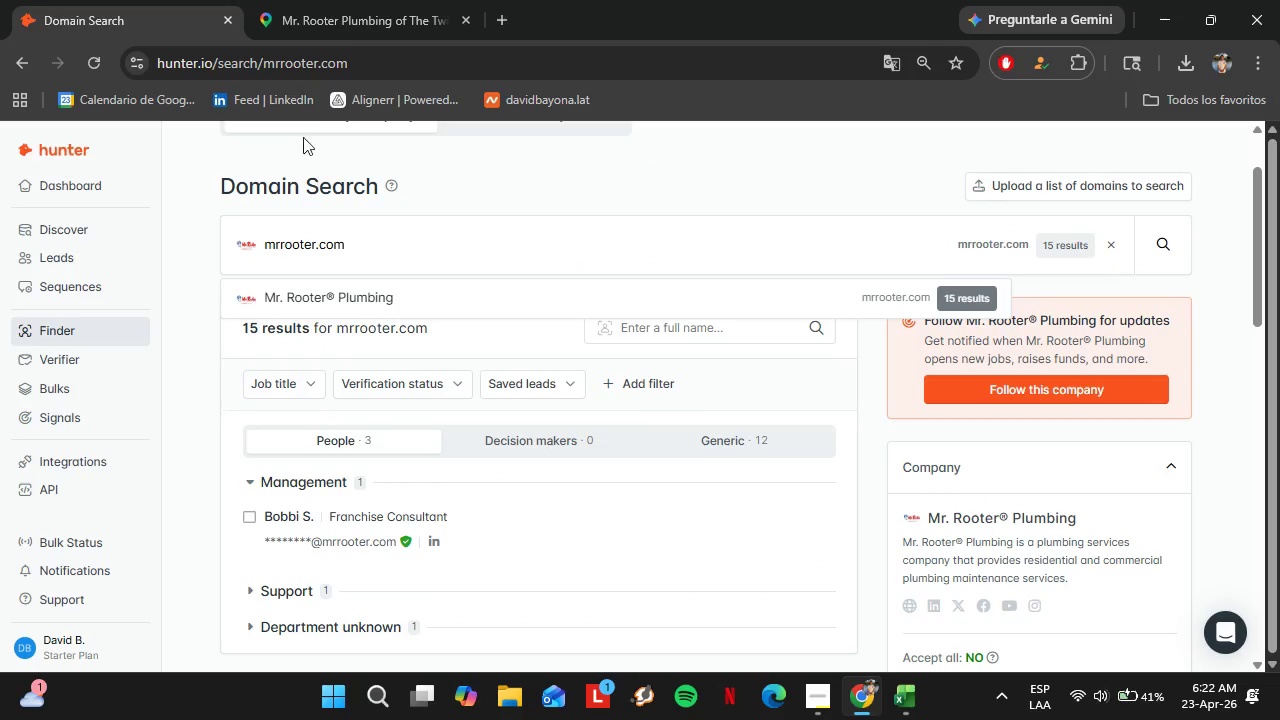 
left_click([348, 0])
 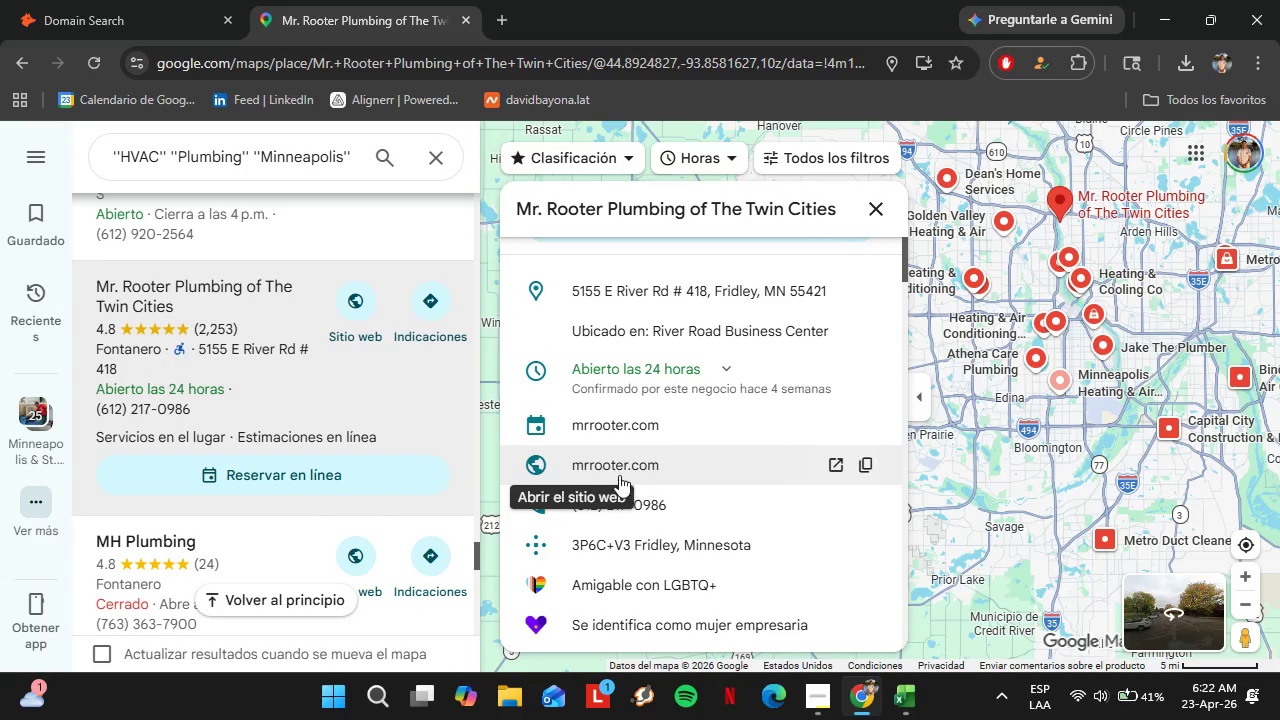 
left_click([619, 473])
 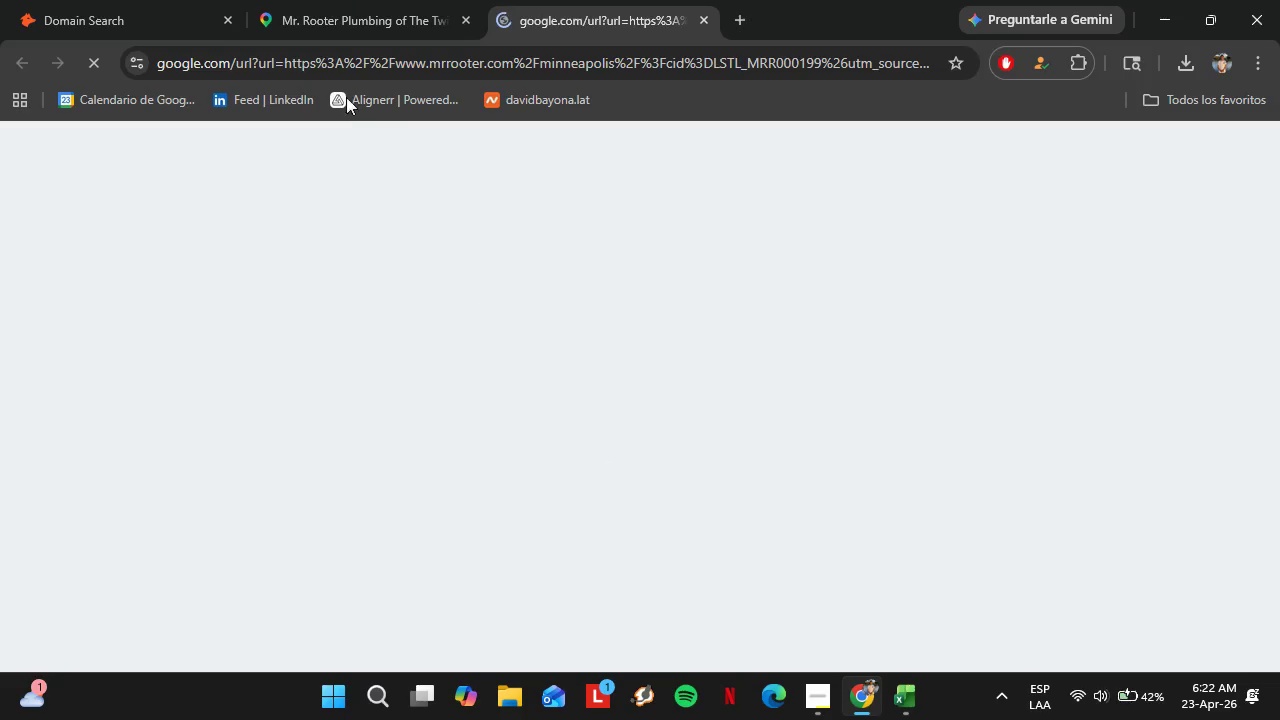 
mouse_move([334, 53])
 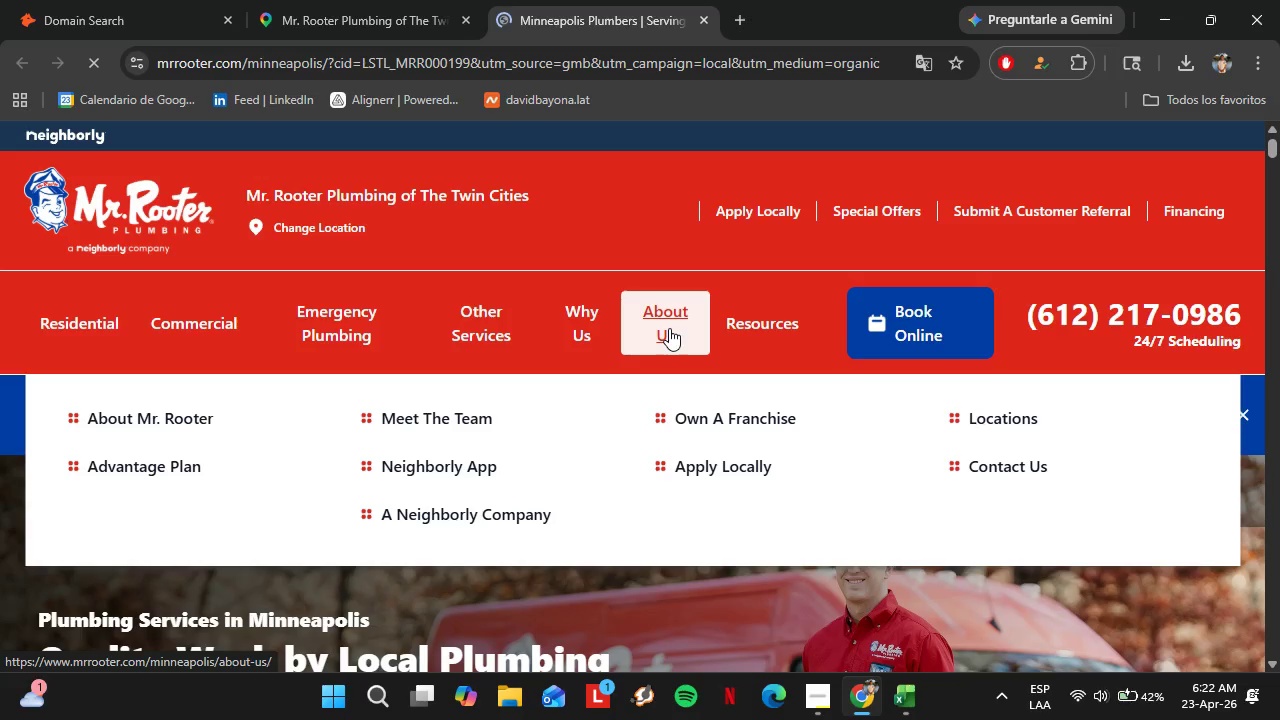 
left_click([430, 418])
 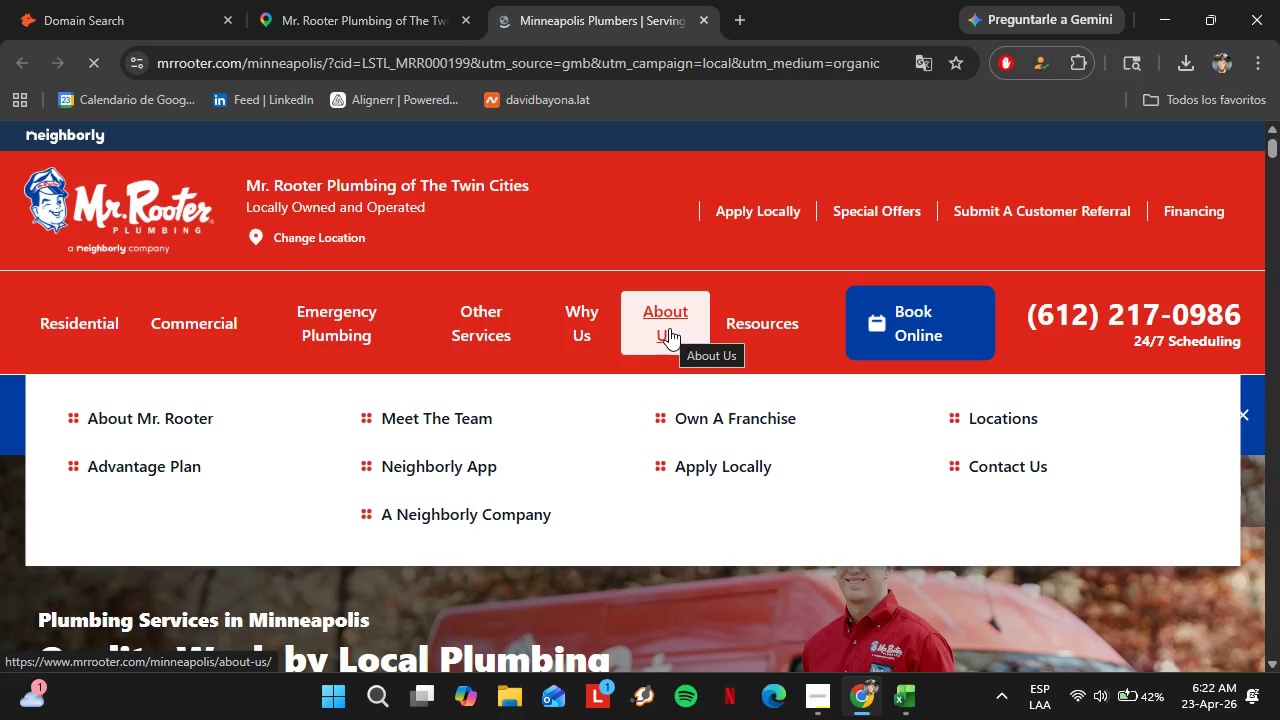 
scroll: coordinate [481, 440], scroll_direction: down, amount: 3.0
 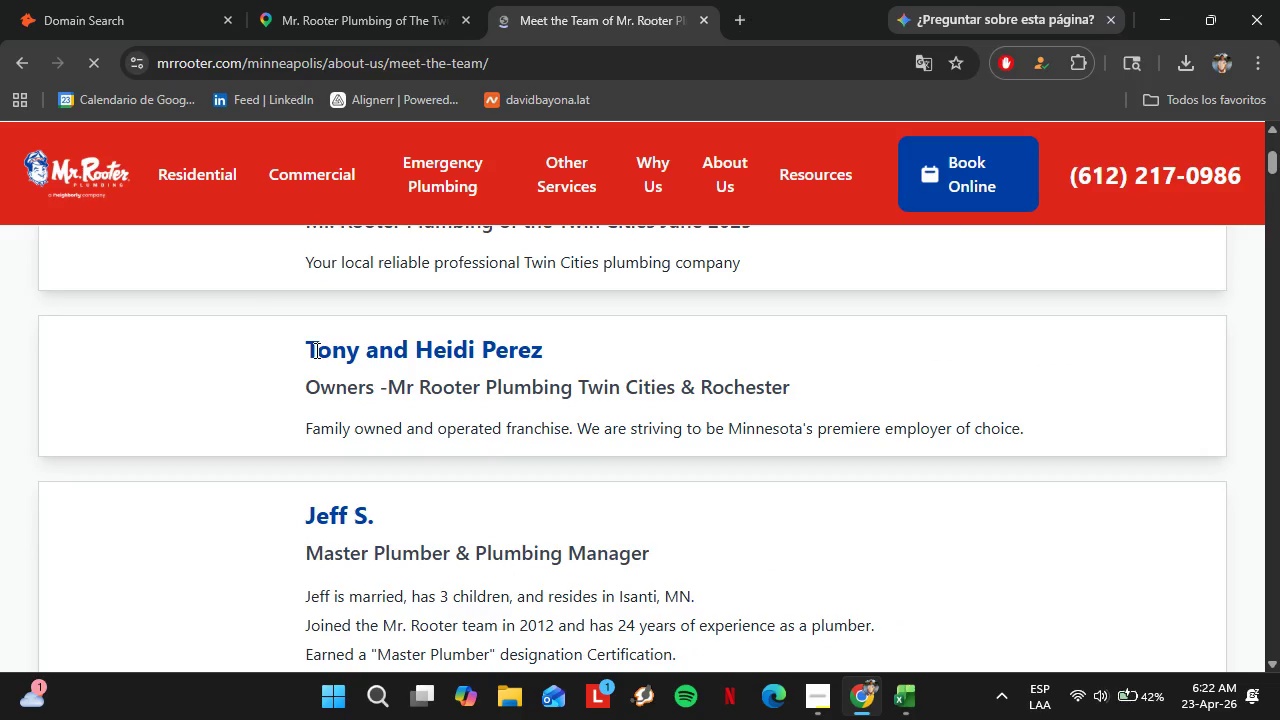 
left_click_drag(start_coordinate=[307, 348], to_coordinate=[549, 324])
 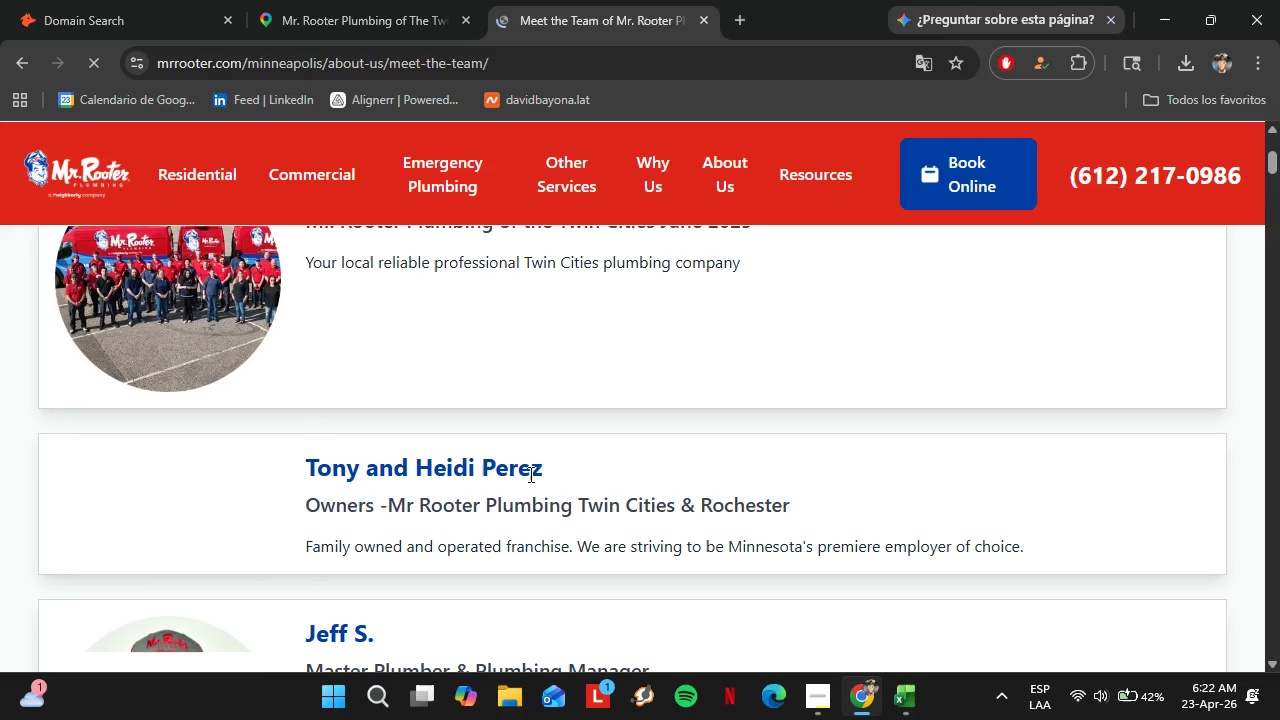 
left_click_drag(start_coordinate=[542, 474], to_coordinate=[302, 470])
 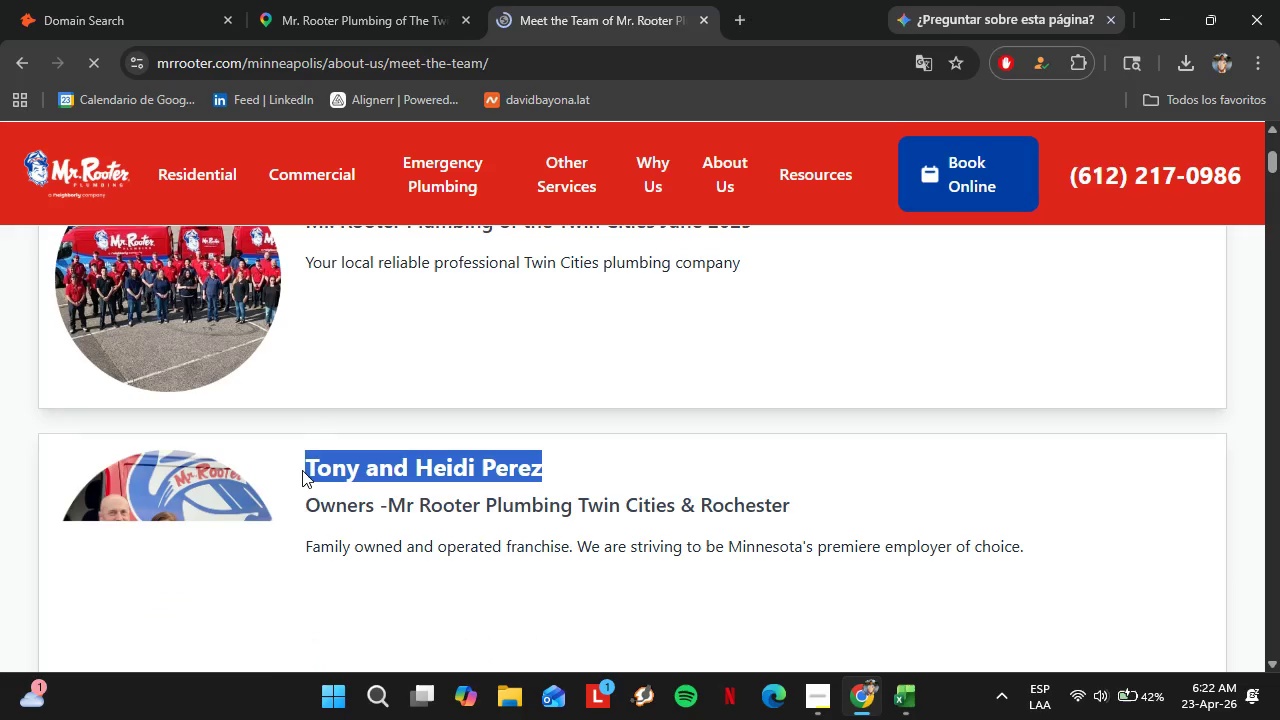 
key(Control+C)
 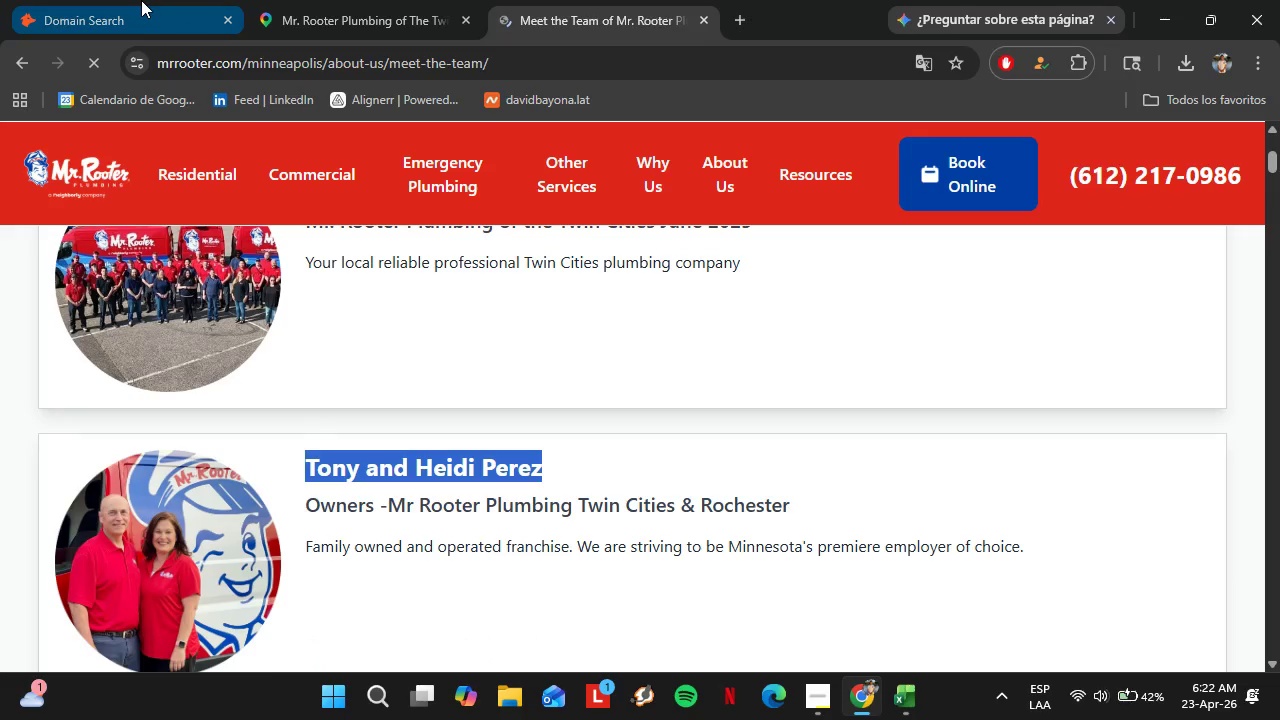 
left_click([141, 0])
 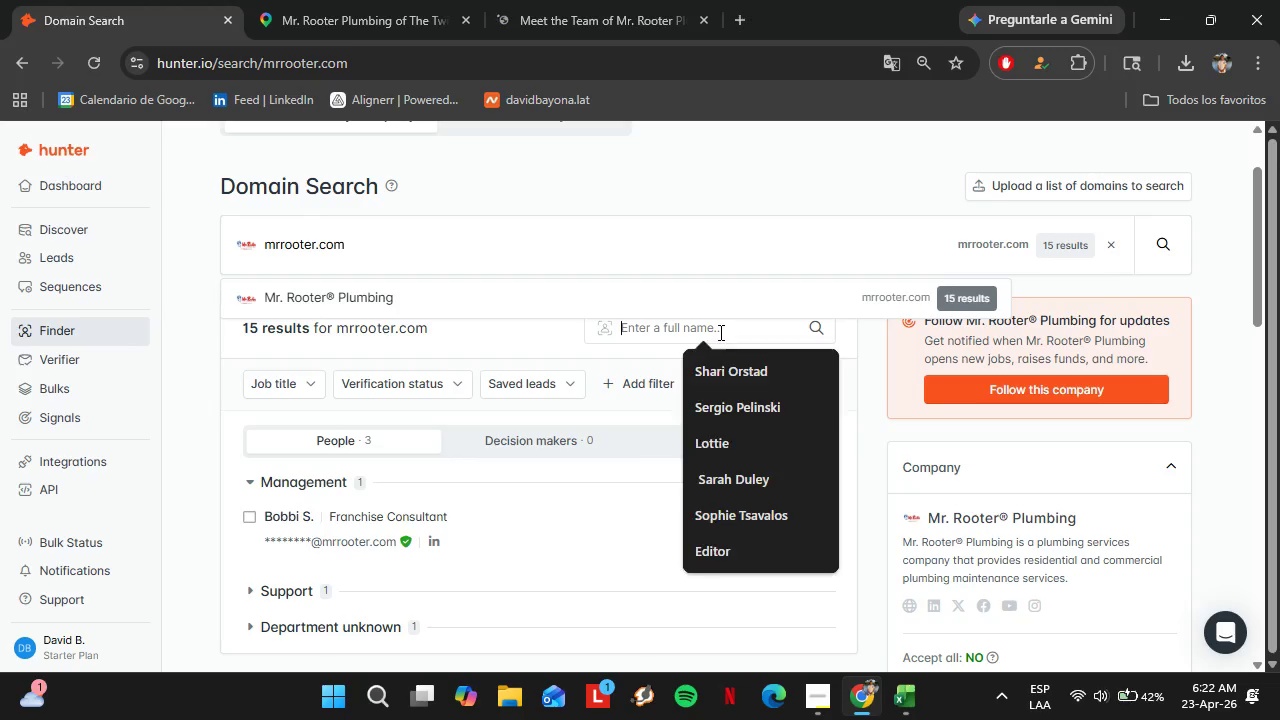 
key(Control+V)
 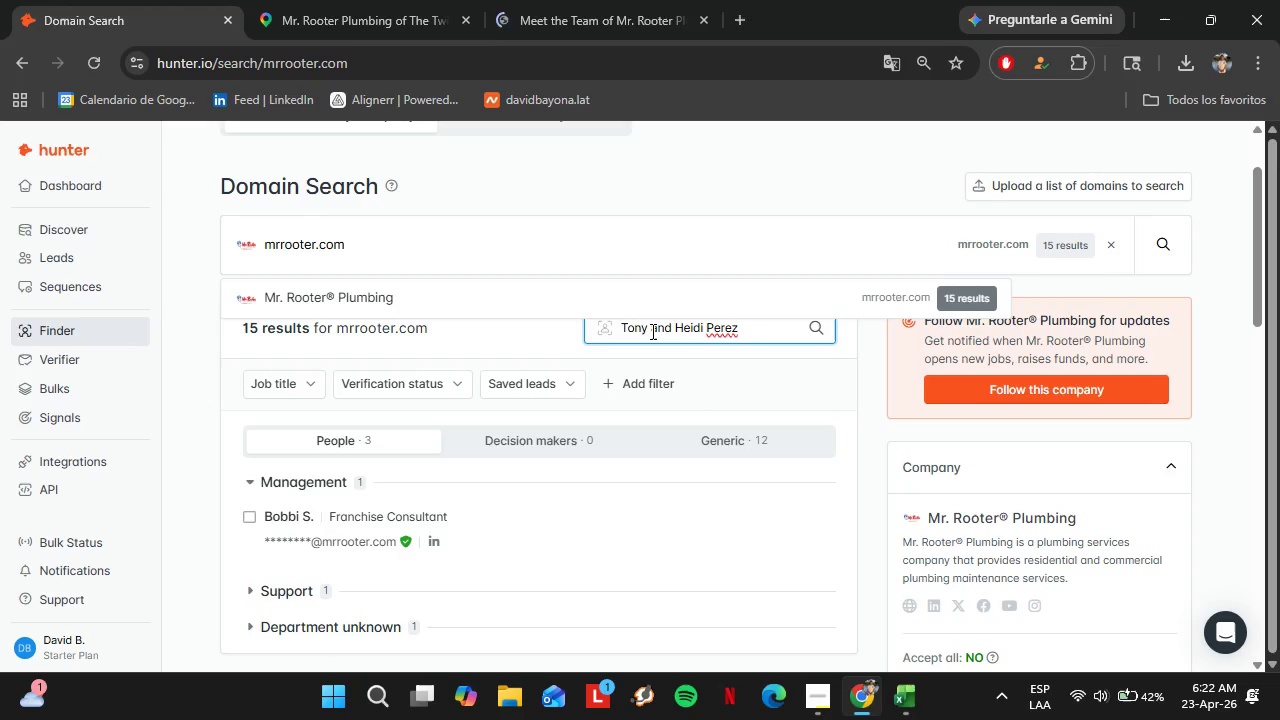 
left_click_drag(start_coordinate=[651, 331], to_coordinate=[708, 329])
 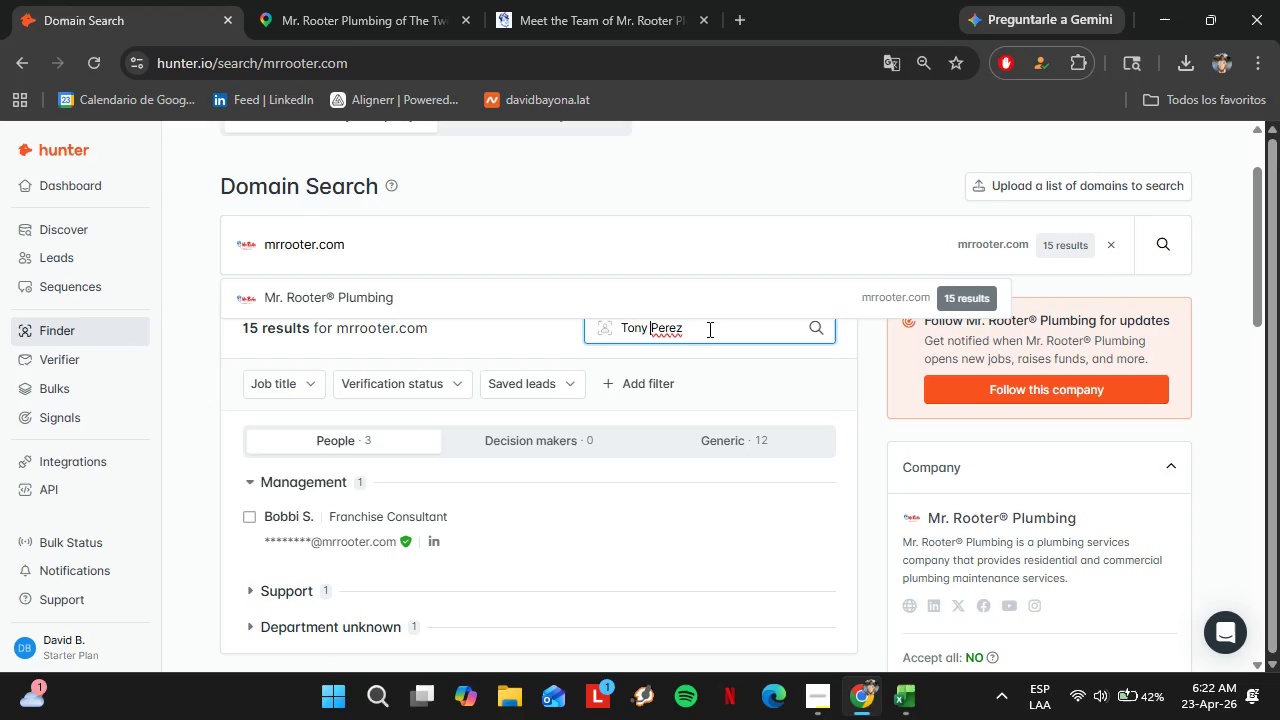 
key(Backspace)
 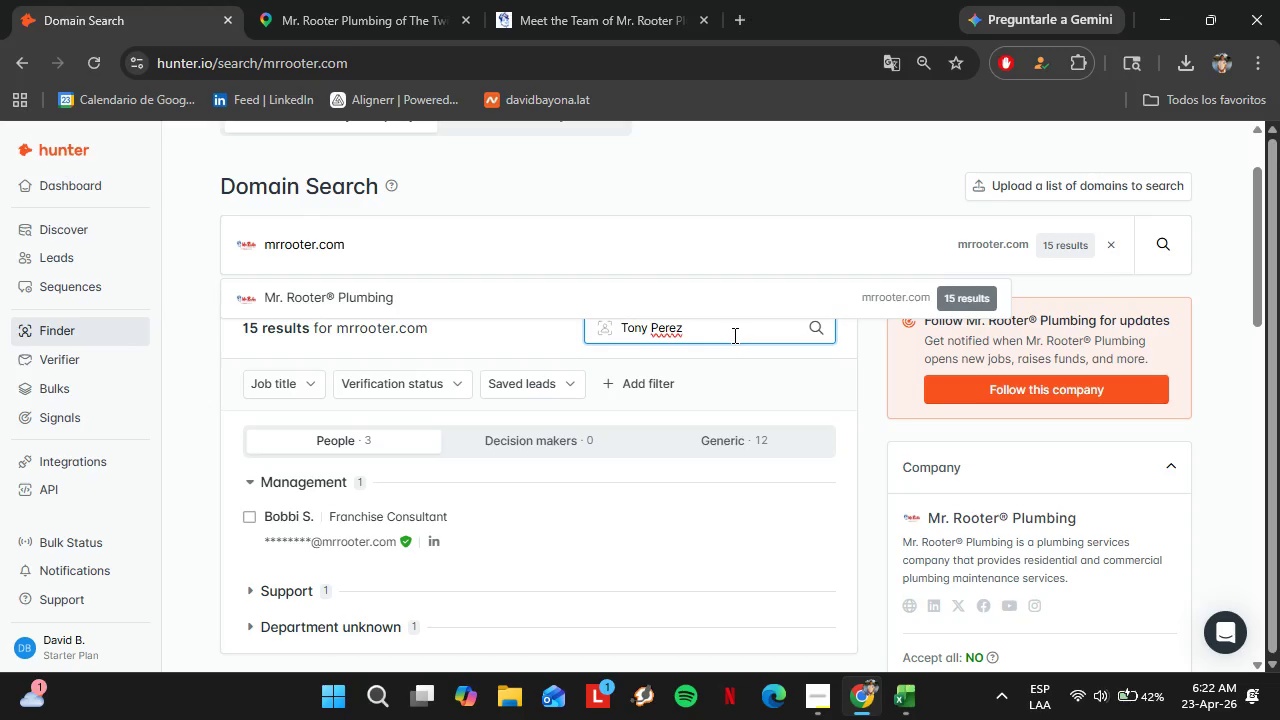 
key(Enter)
 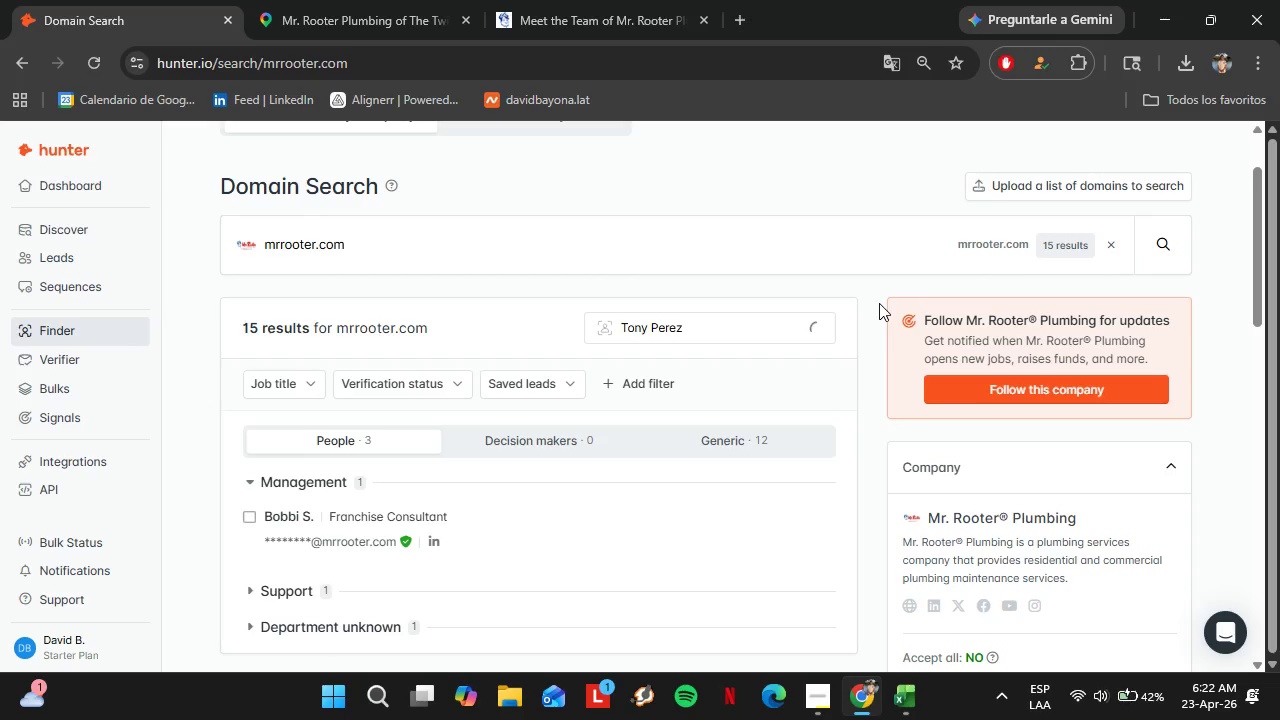 
left_click([720, 333])
 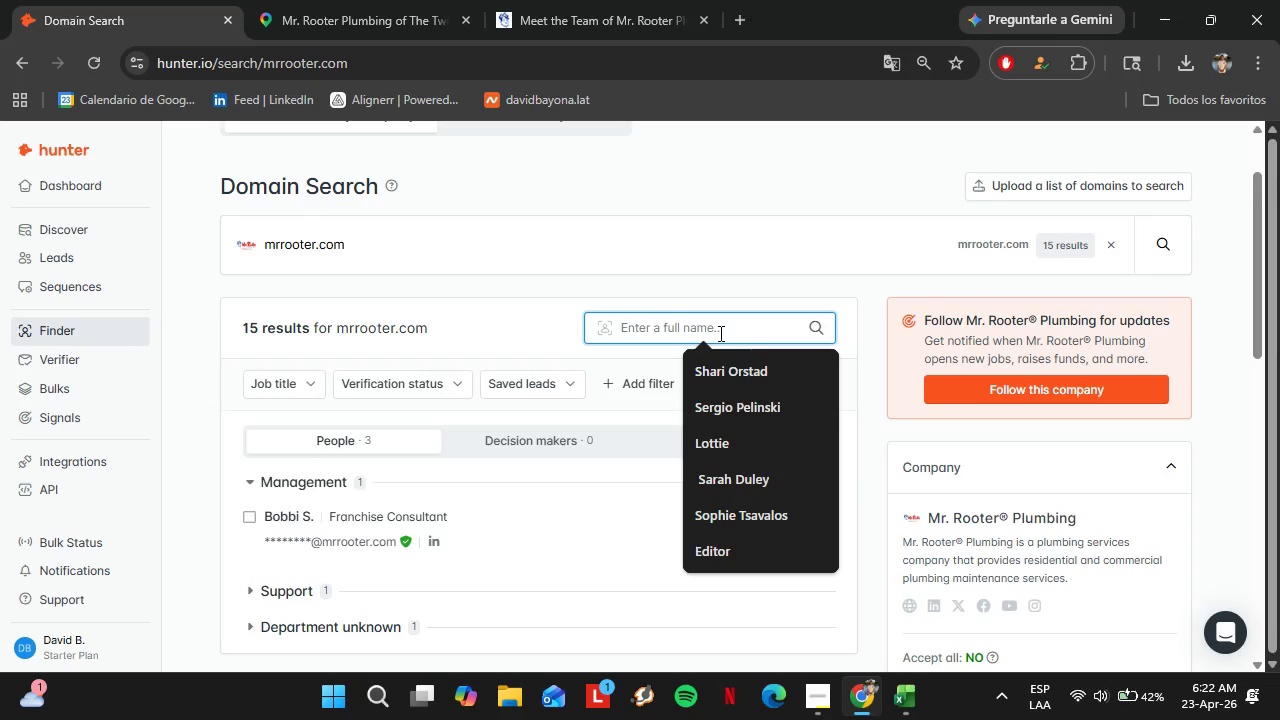 
key(Control+V)
 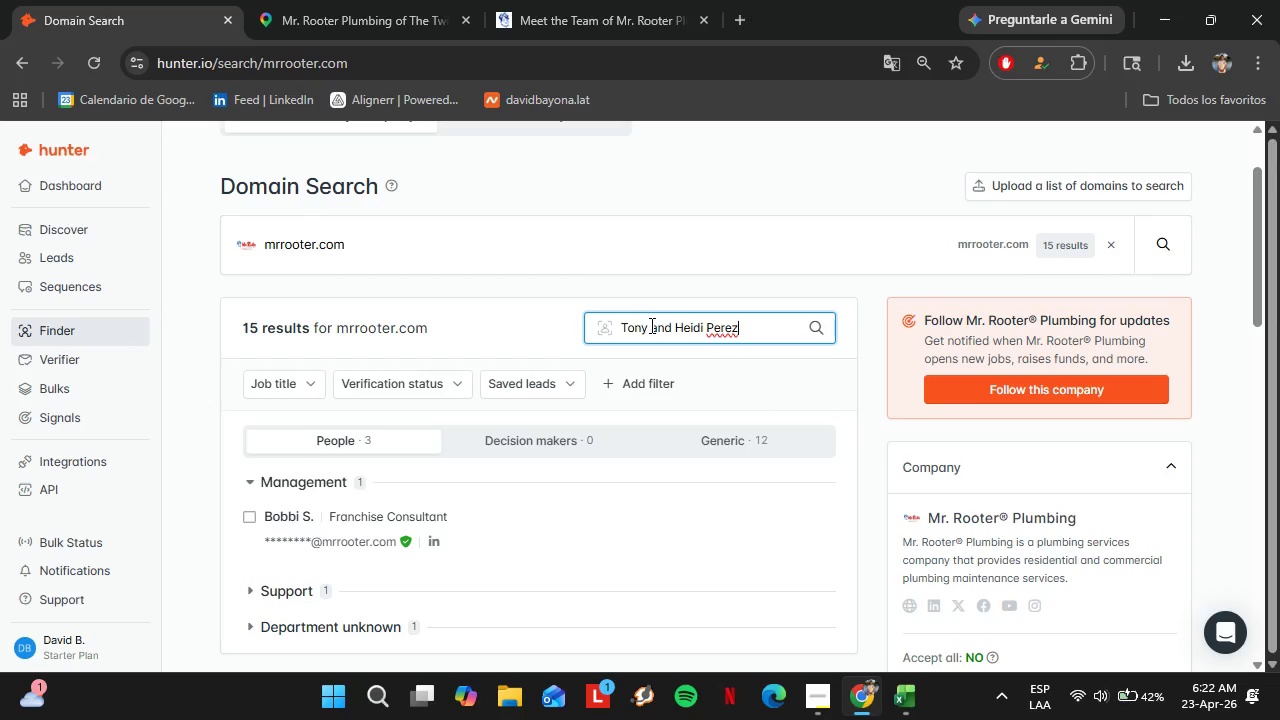 
left_click_drag(start_coordinate=[649, 324], to_coordinate=[705, 320])
 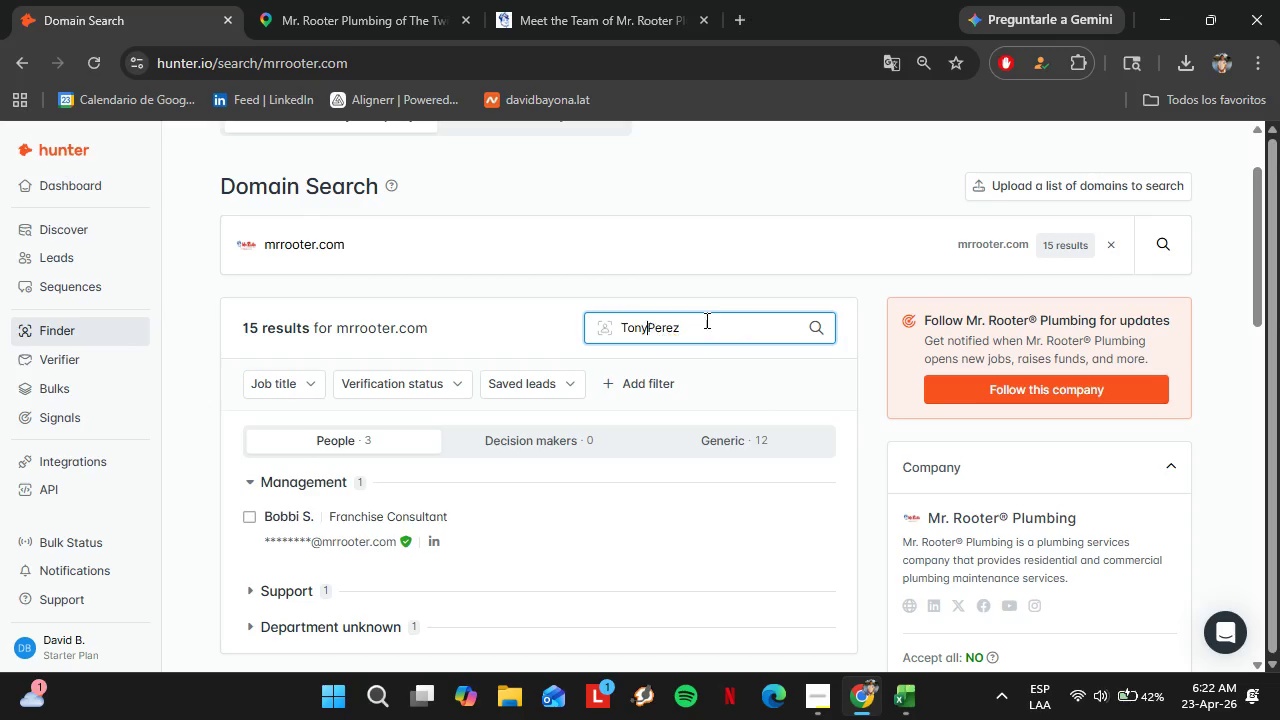 
key(Backspace)
 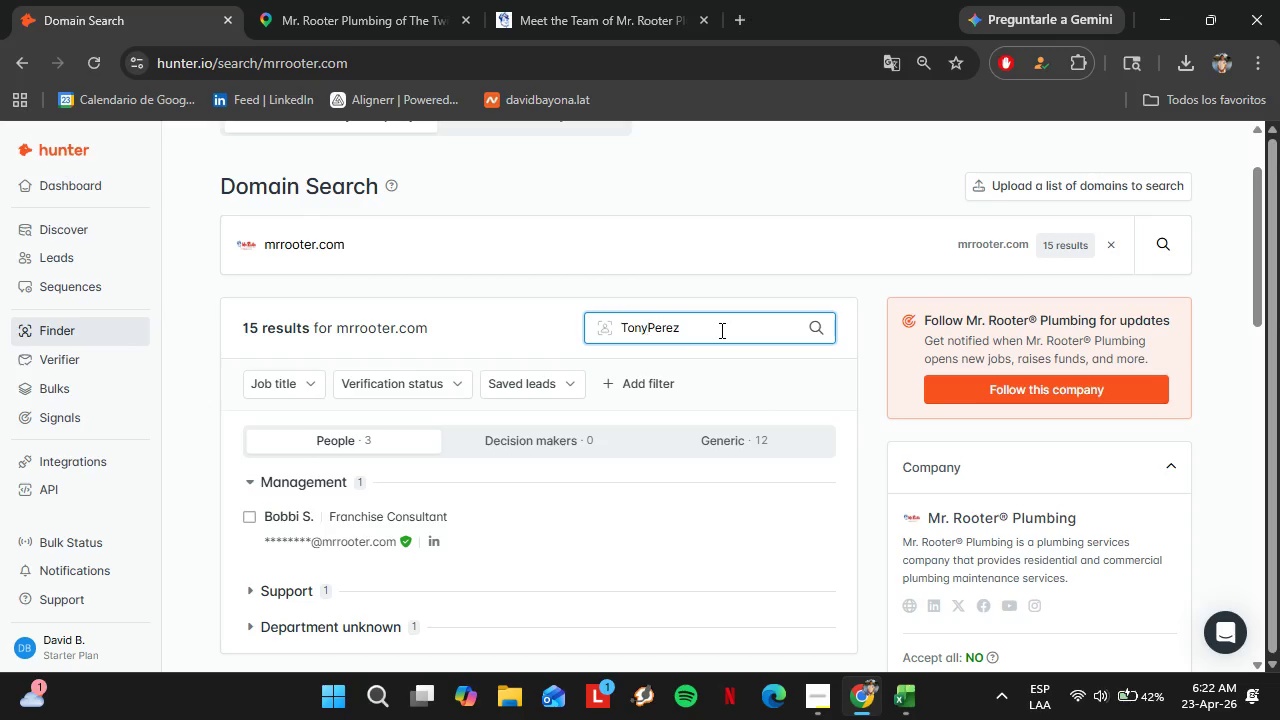 
key(Space)
 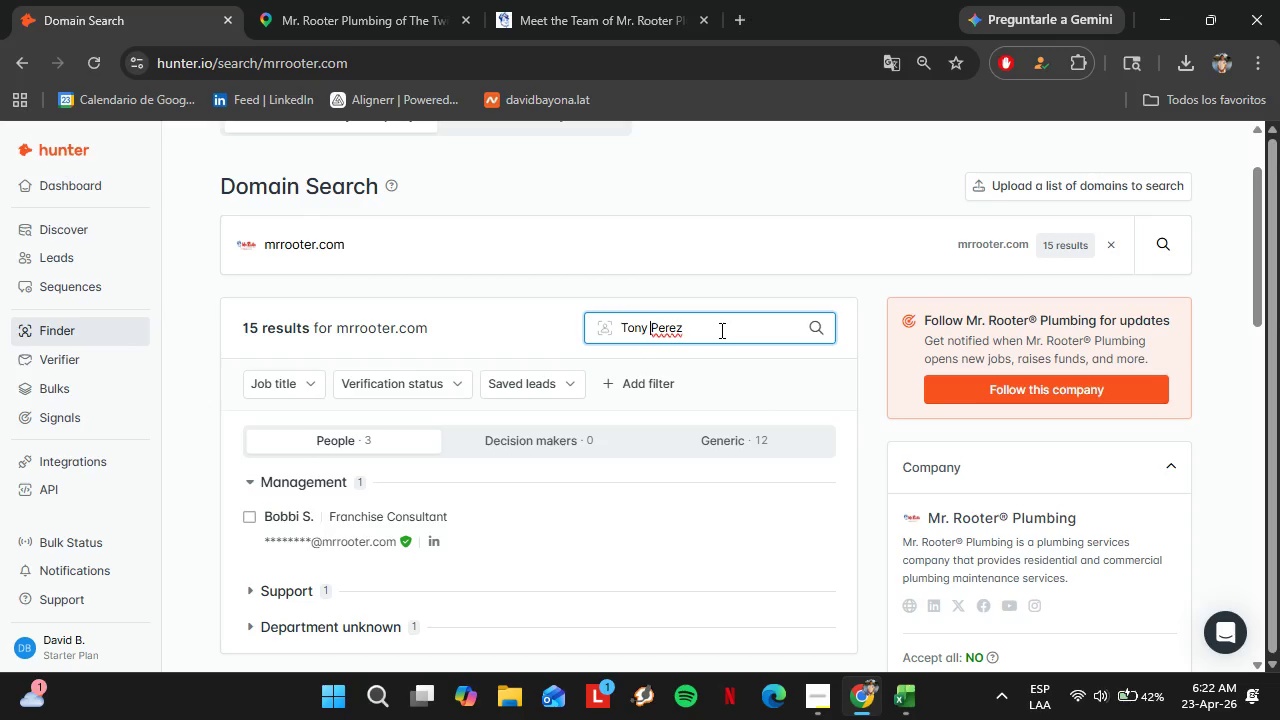 
key(Enter)
 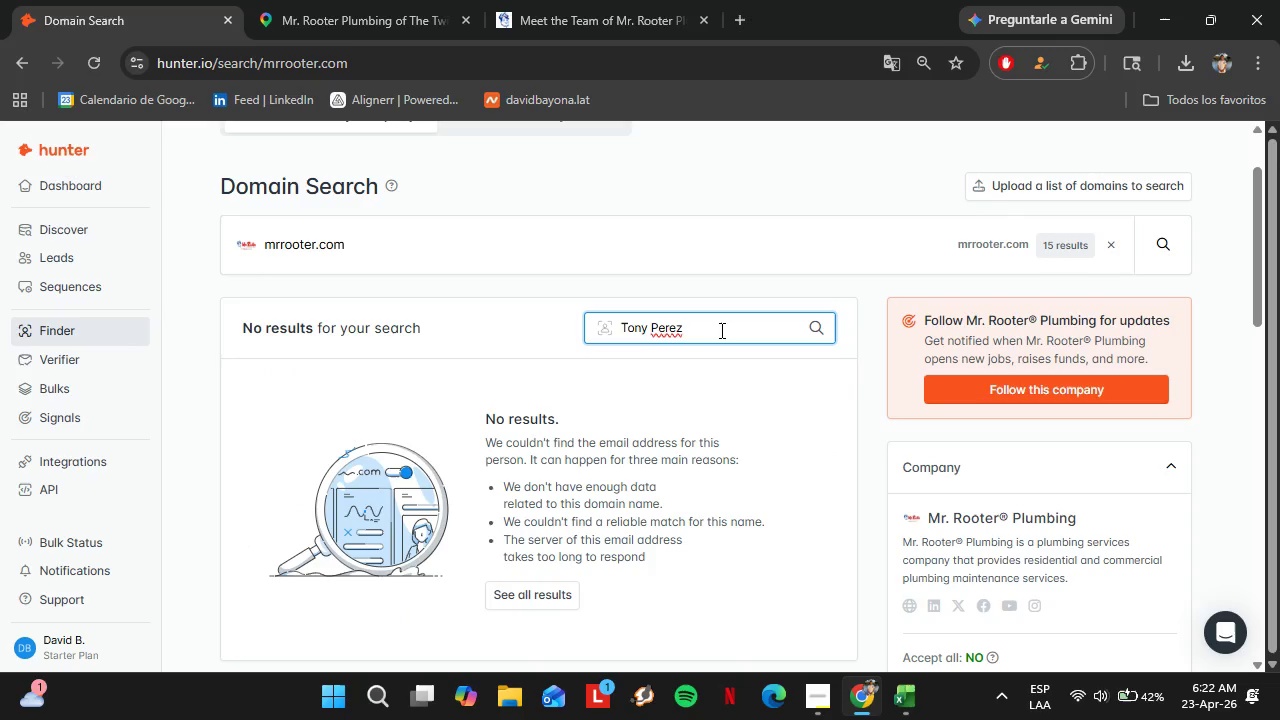 
wait(5.83)
 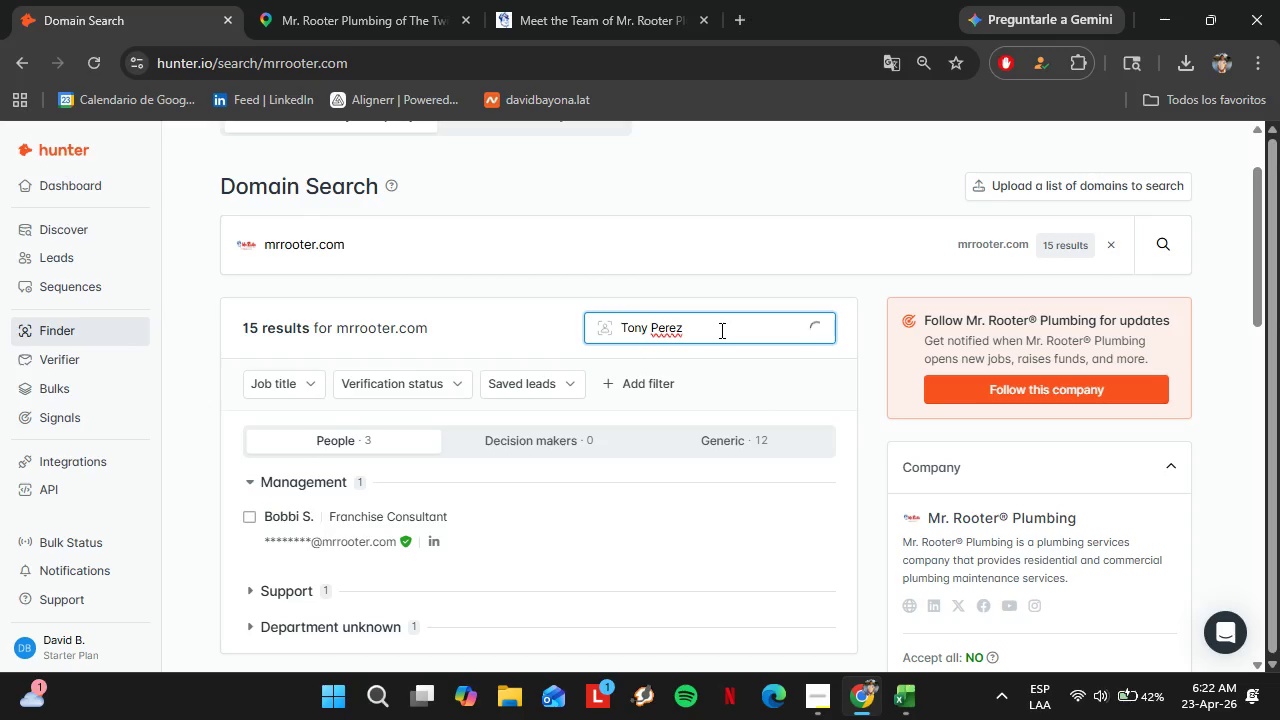 
left_click_drag(start_coordinate=[654, 331], to_coordinate=[593, 328])
 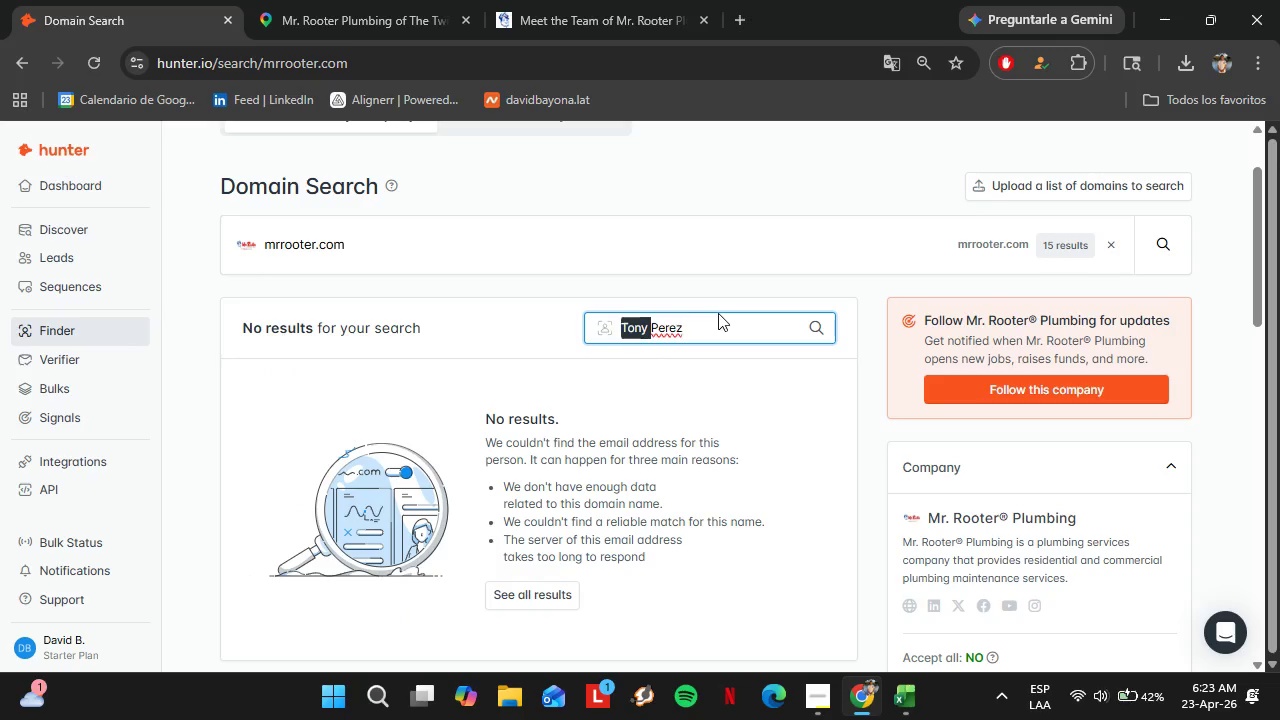 
left_click_drag(start_coordinate=[716, 324], to_coordinate=[561, 325])
 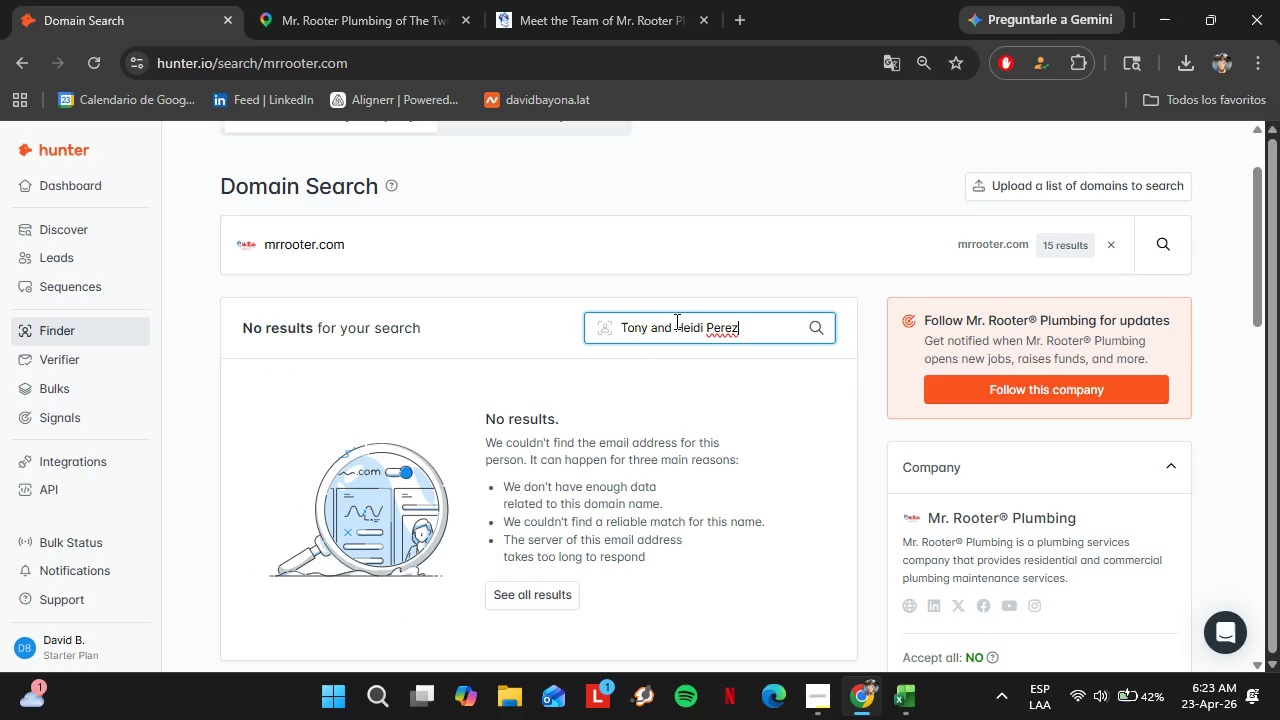 
key(Control+ControlLeft)
 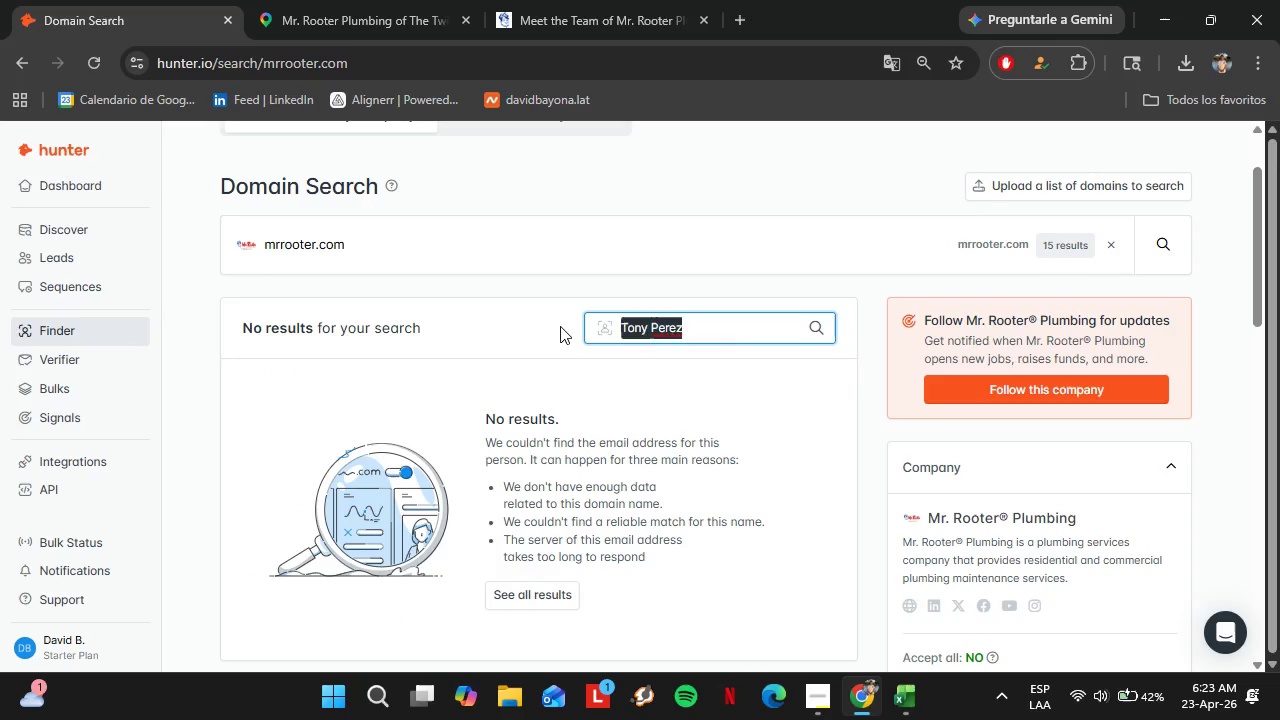 
key(Control+V)
 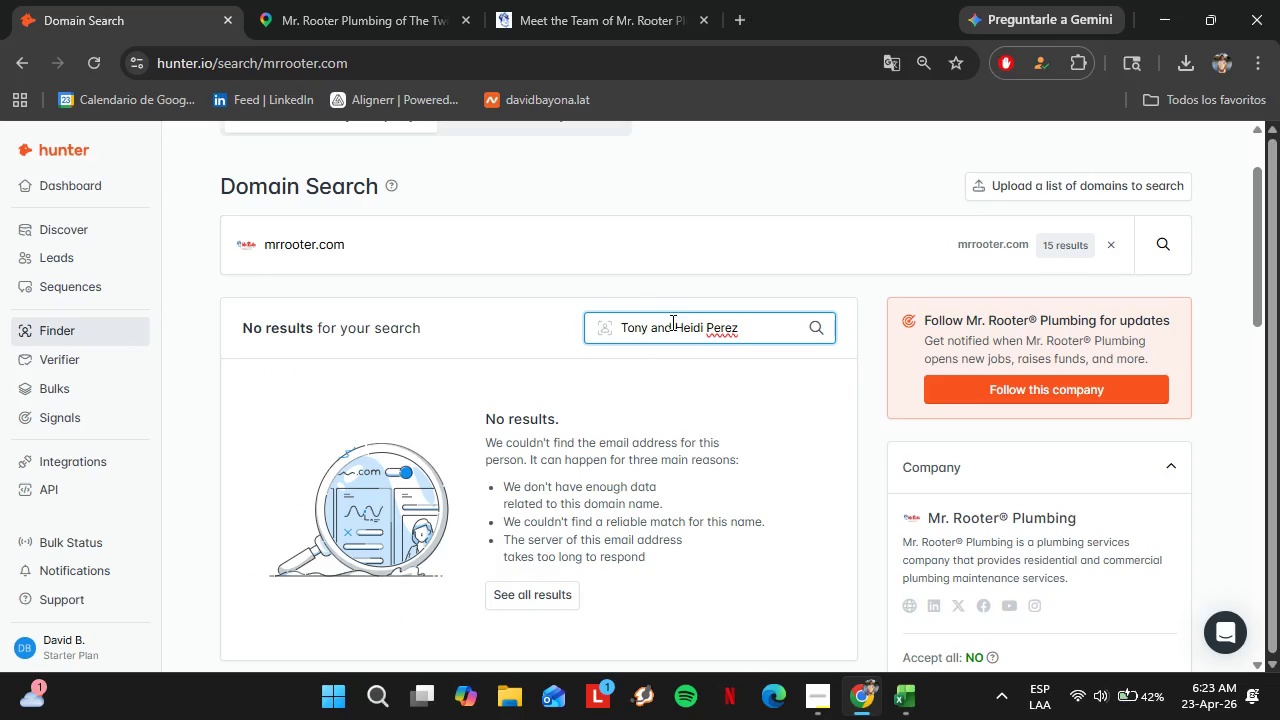 
left_click_drag(start_coordinate=[671, 325], to_coordinate=[576, 323])
 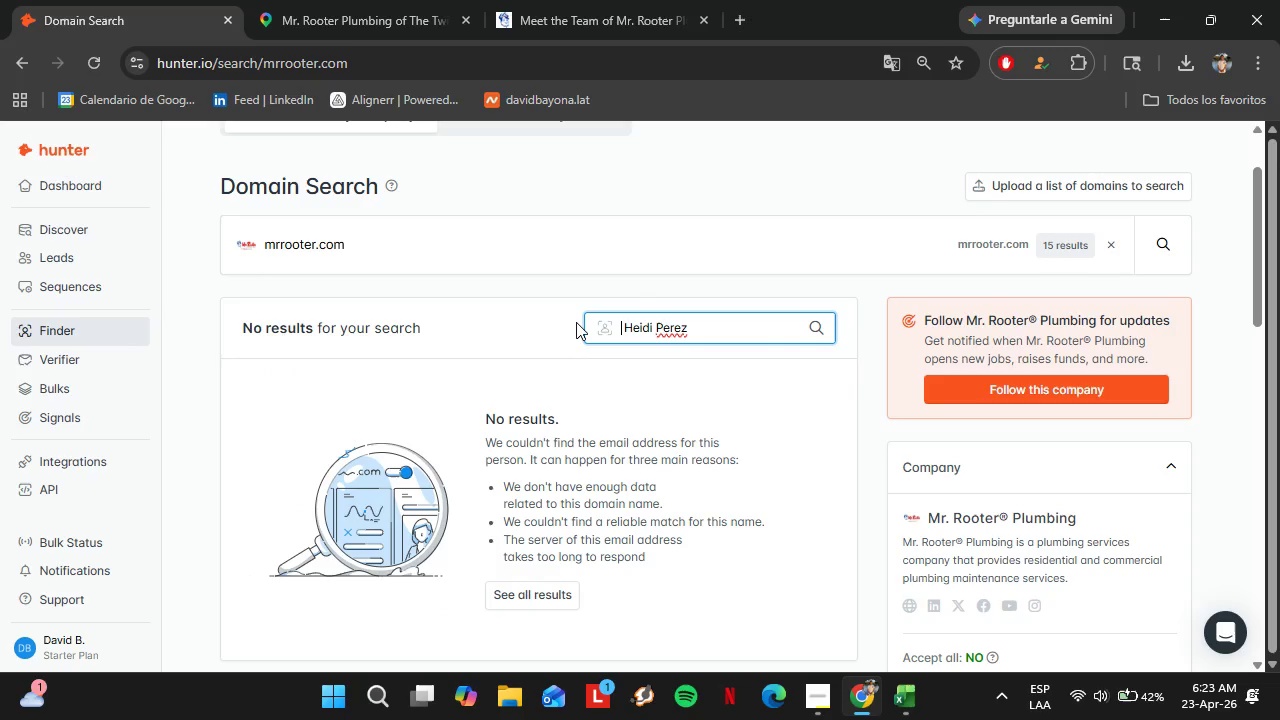 
key(Backspace)
 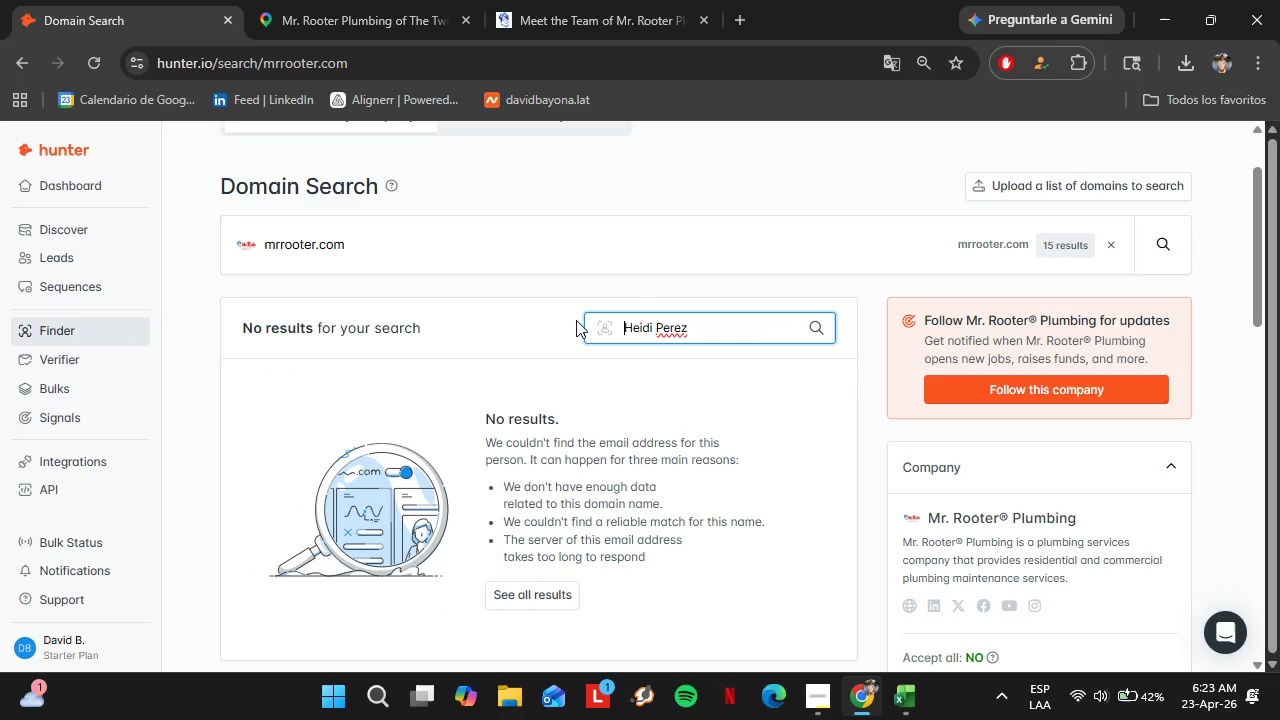 
key(ArrowRight)
 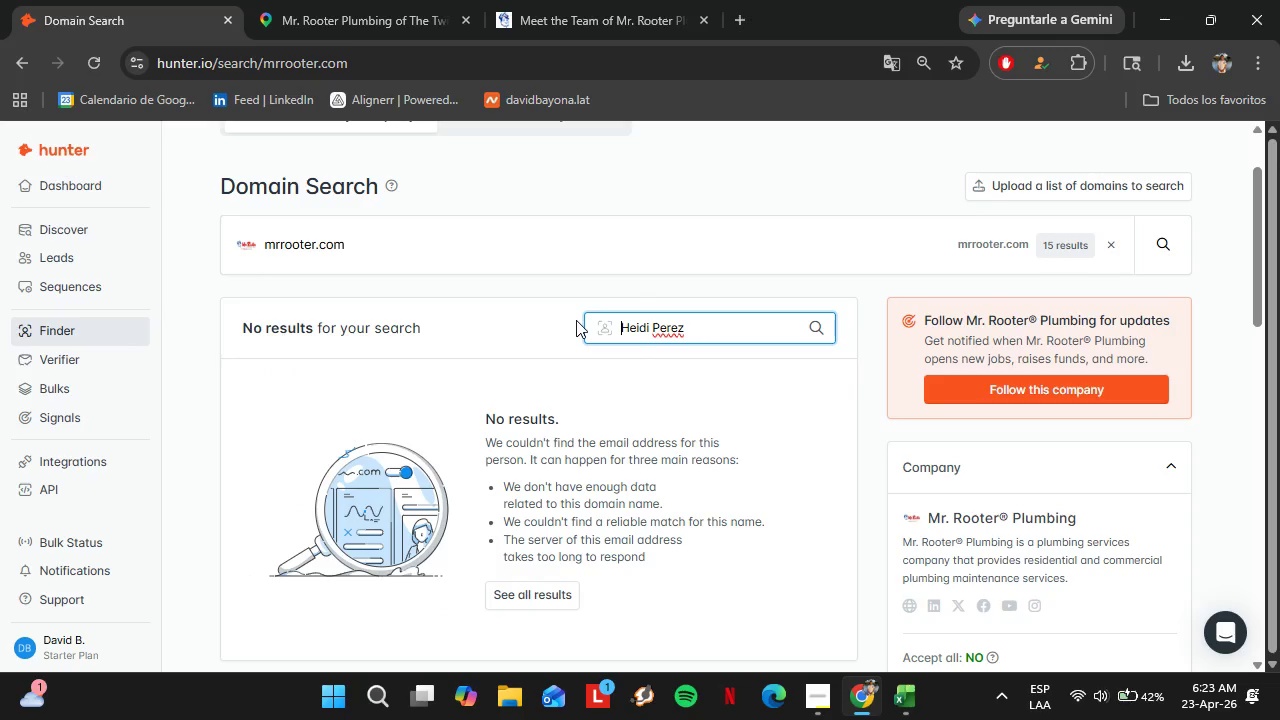 
key(Backspace)
 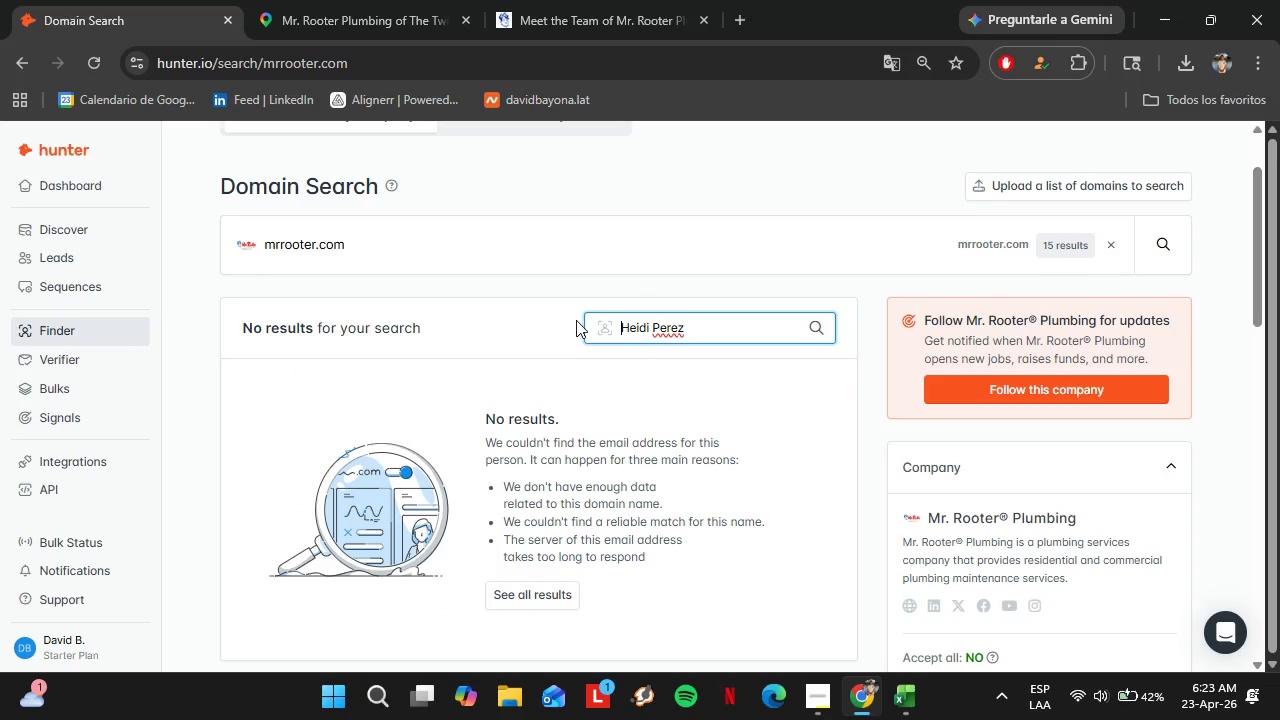 
key(Enter)
 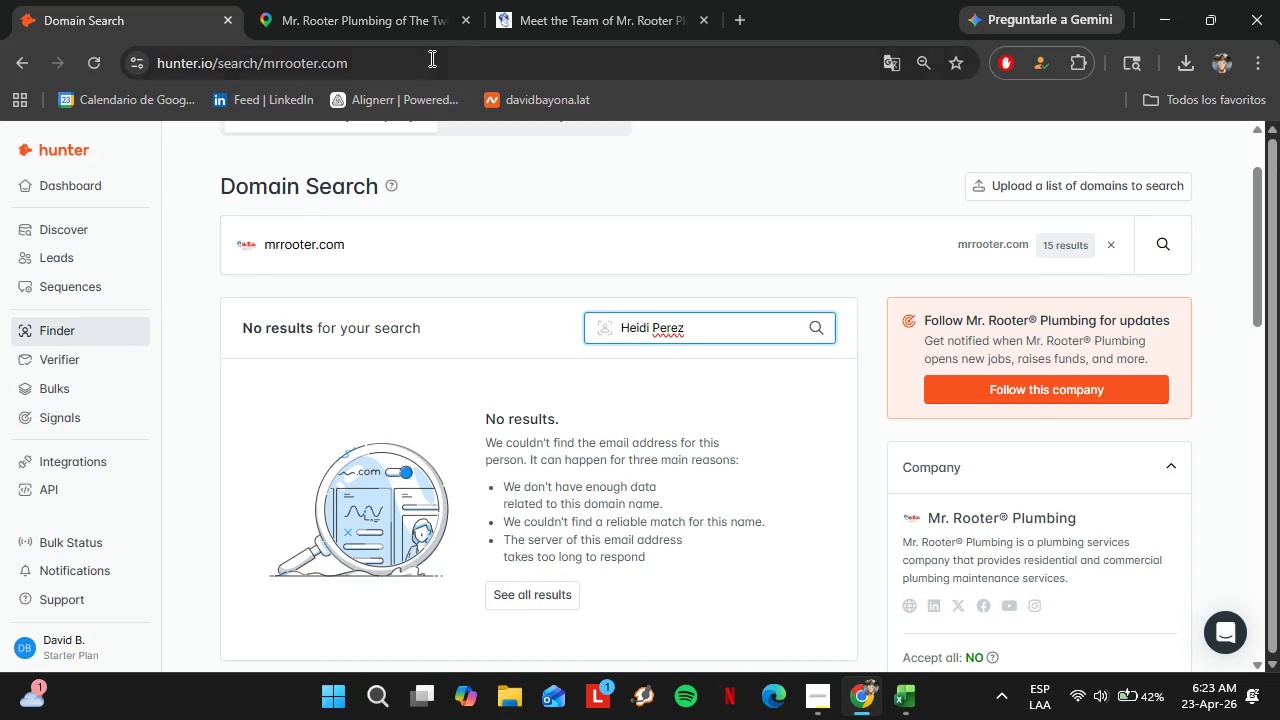 
left_click([589, 12])
 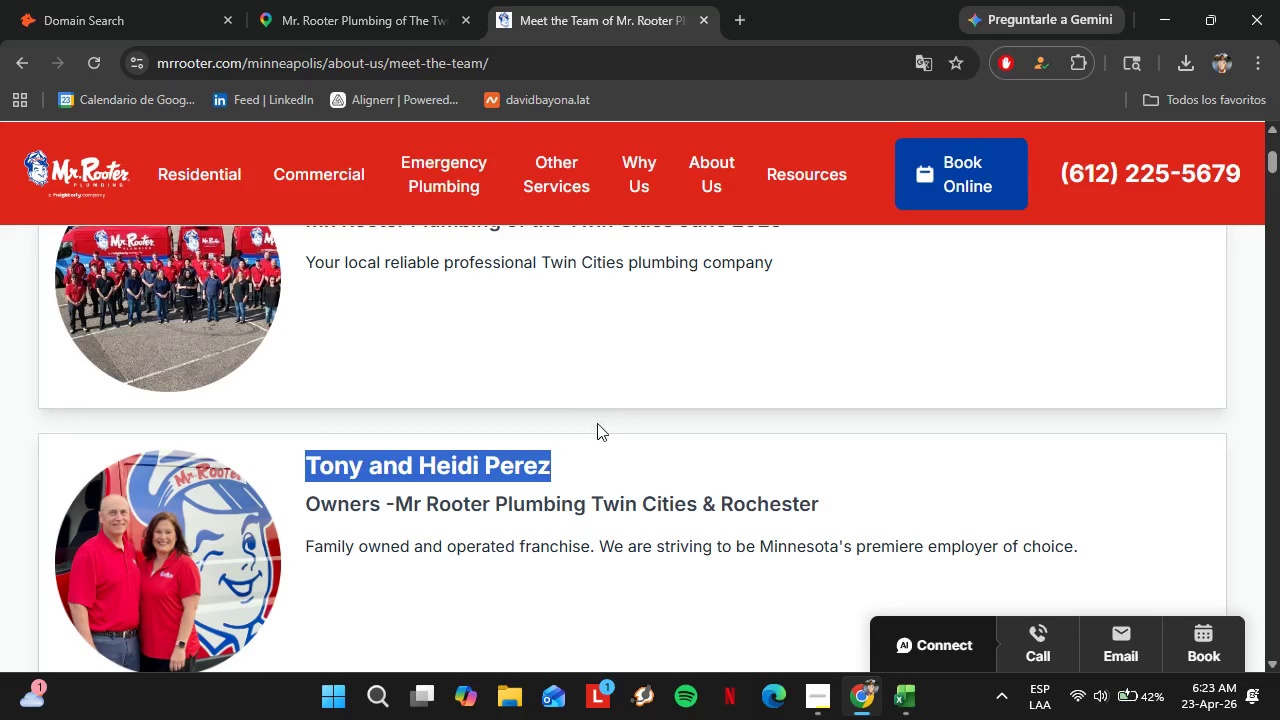 
scroll: coordinate [596, 428], scroll_direction: down, amount: 3.0
 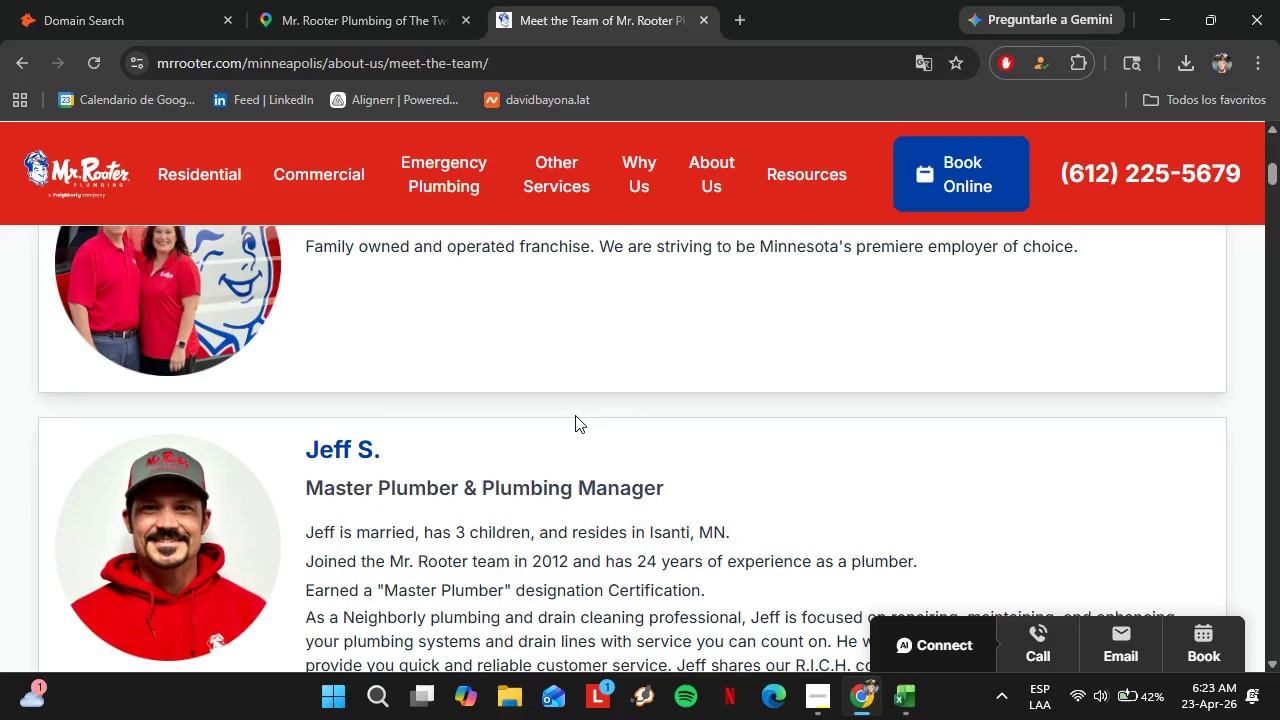 
left_click([575, 415])
 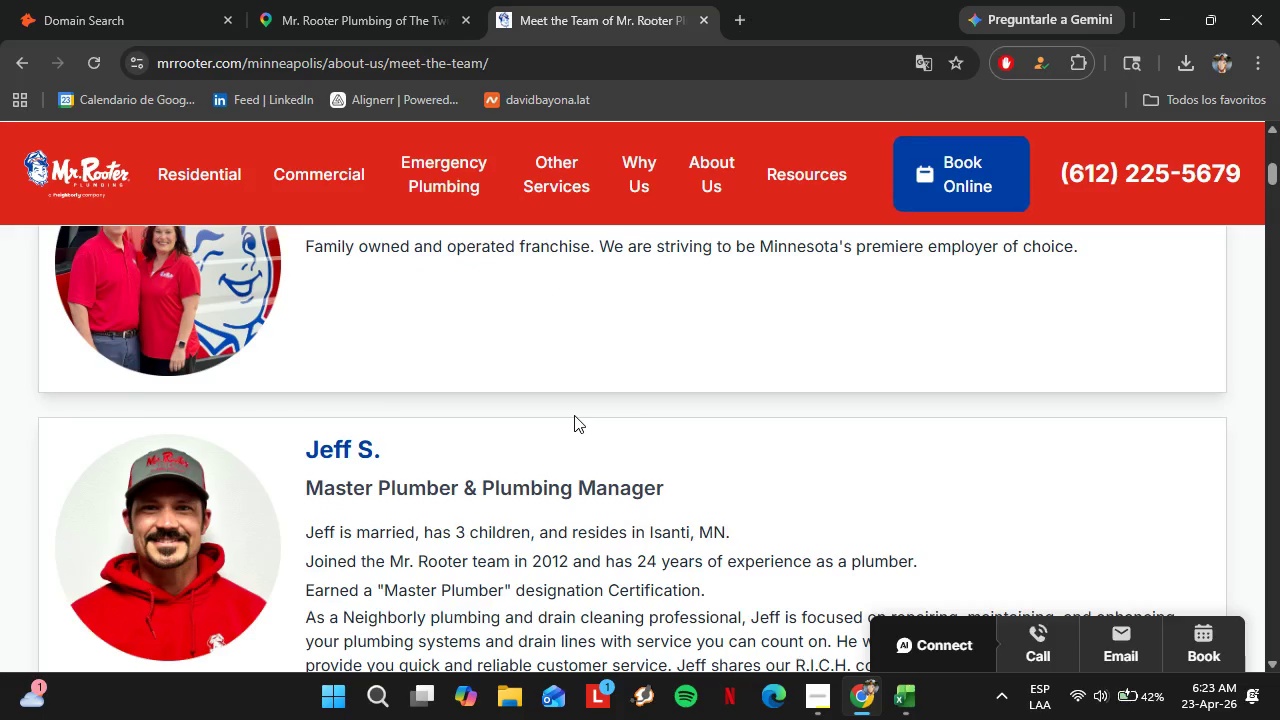 
scroll: coordinate [574, 415], scroll_direction: down, amount: 2.0
 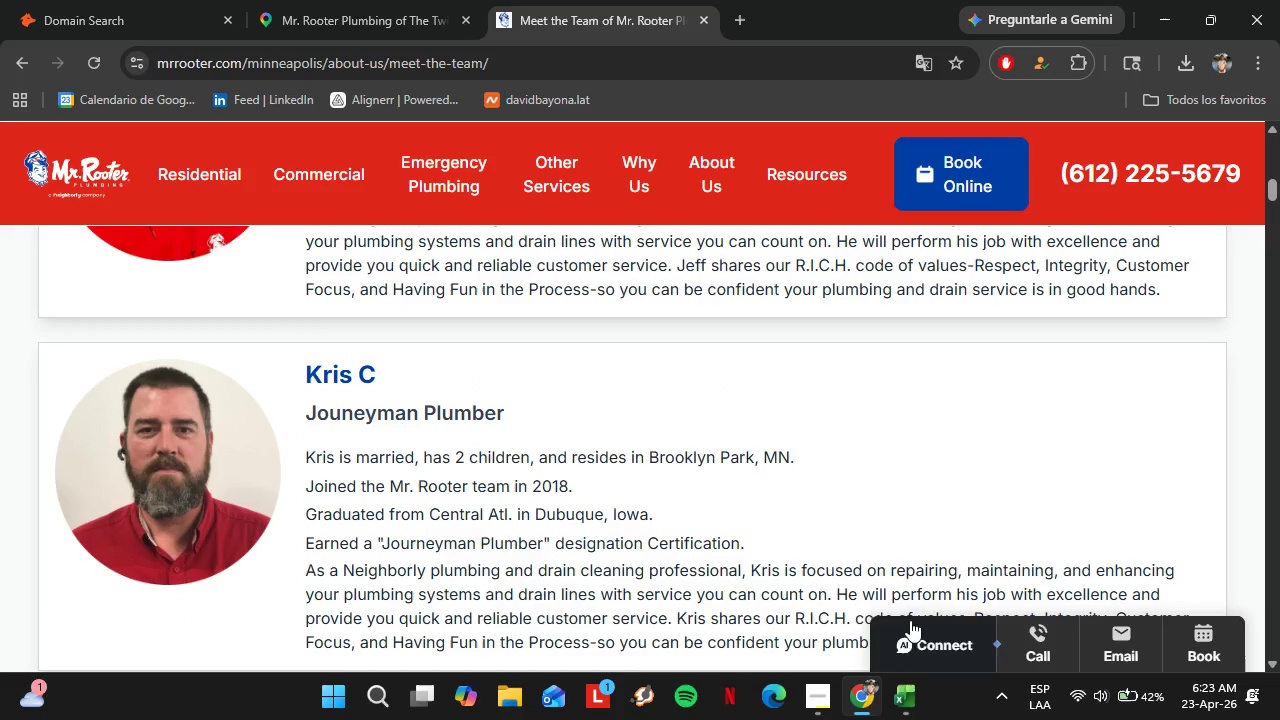 
left_click([821, 697])